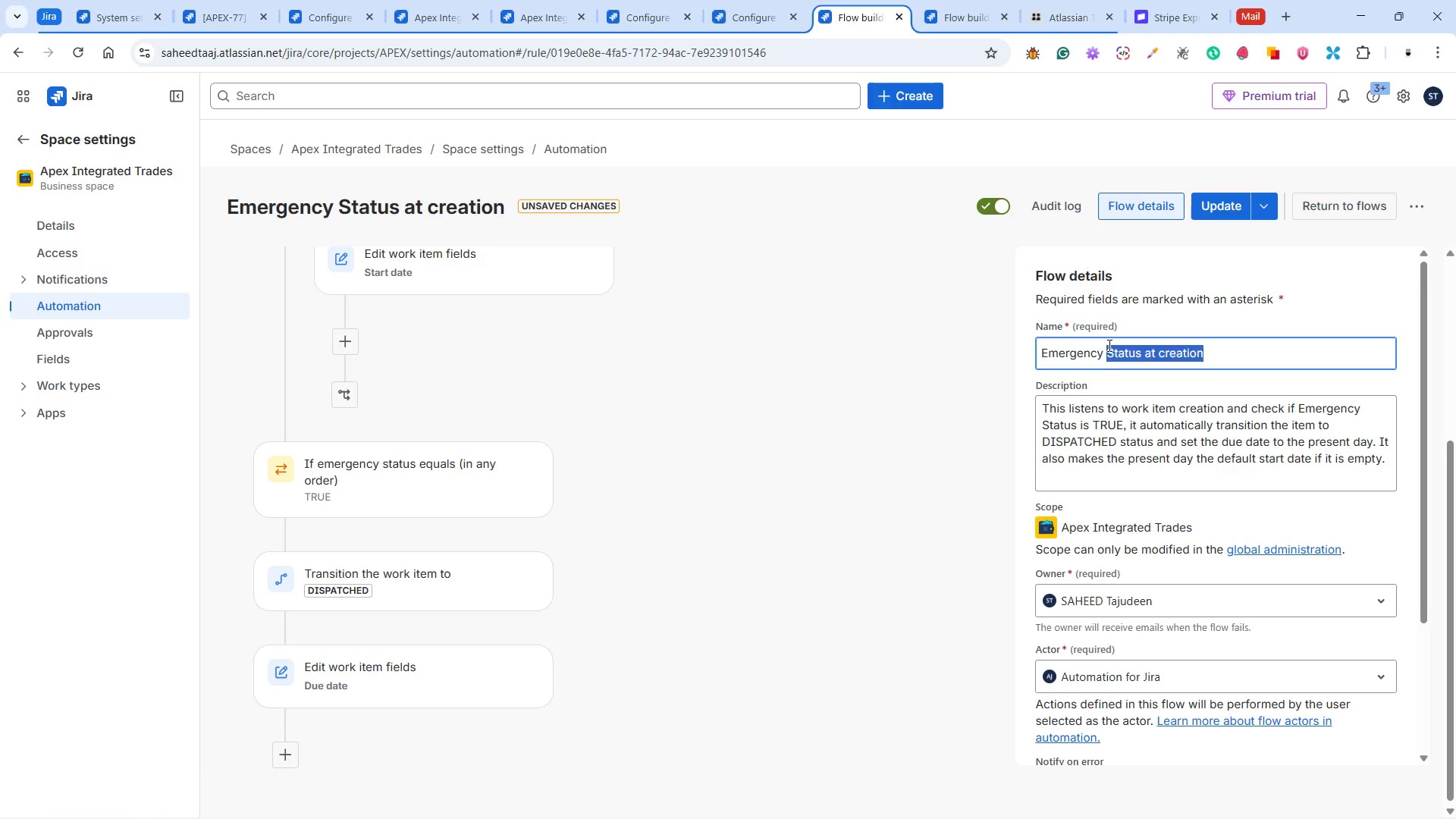 
type(Dispatch)
 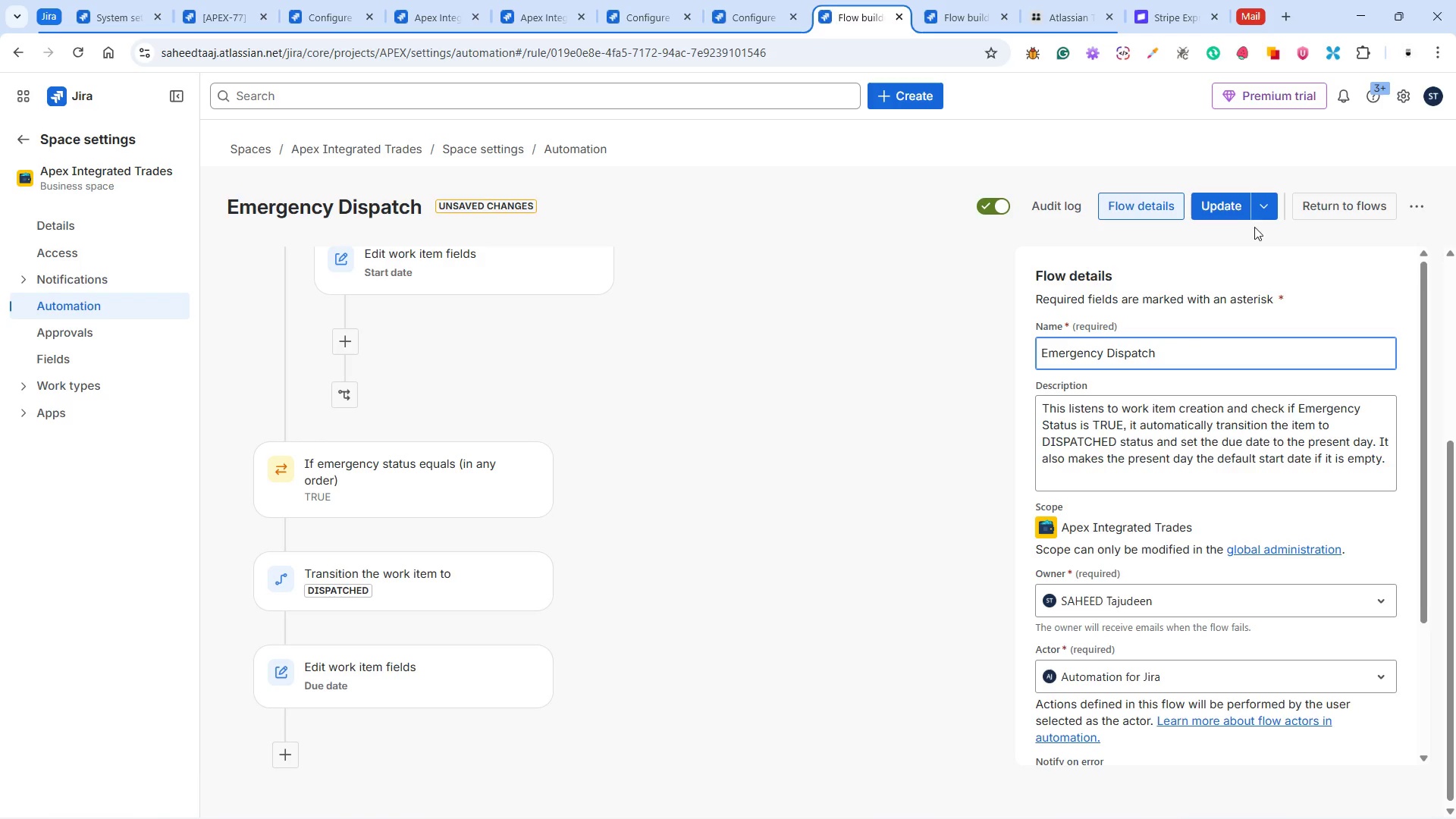 
left_click([1228, 210])
 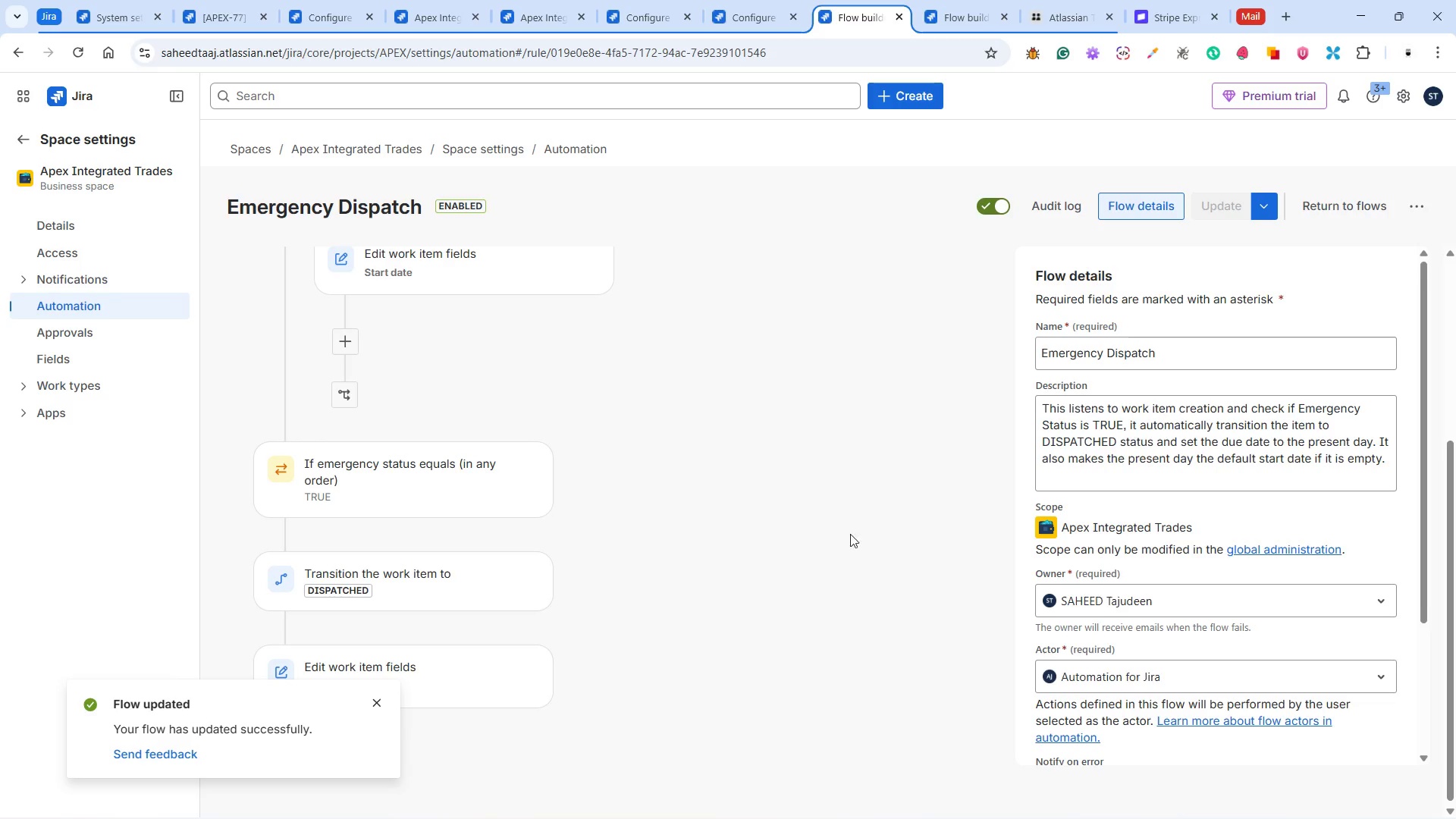 
wait(7.12)
 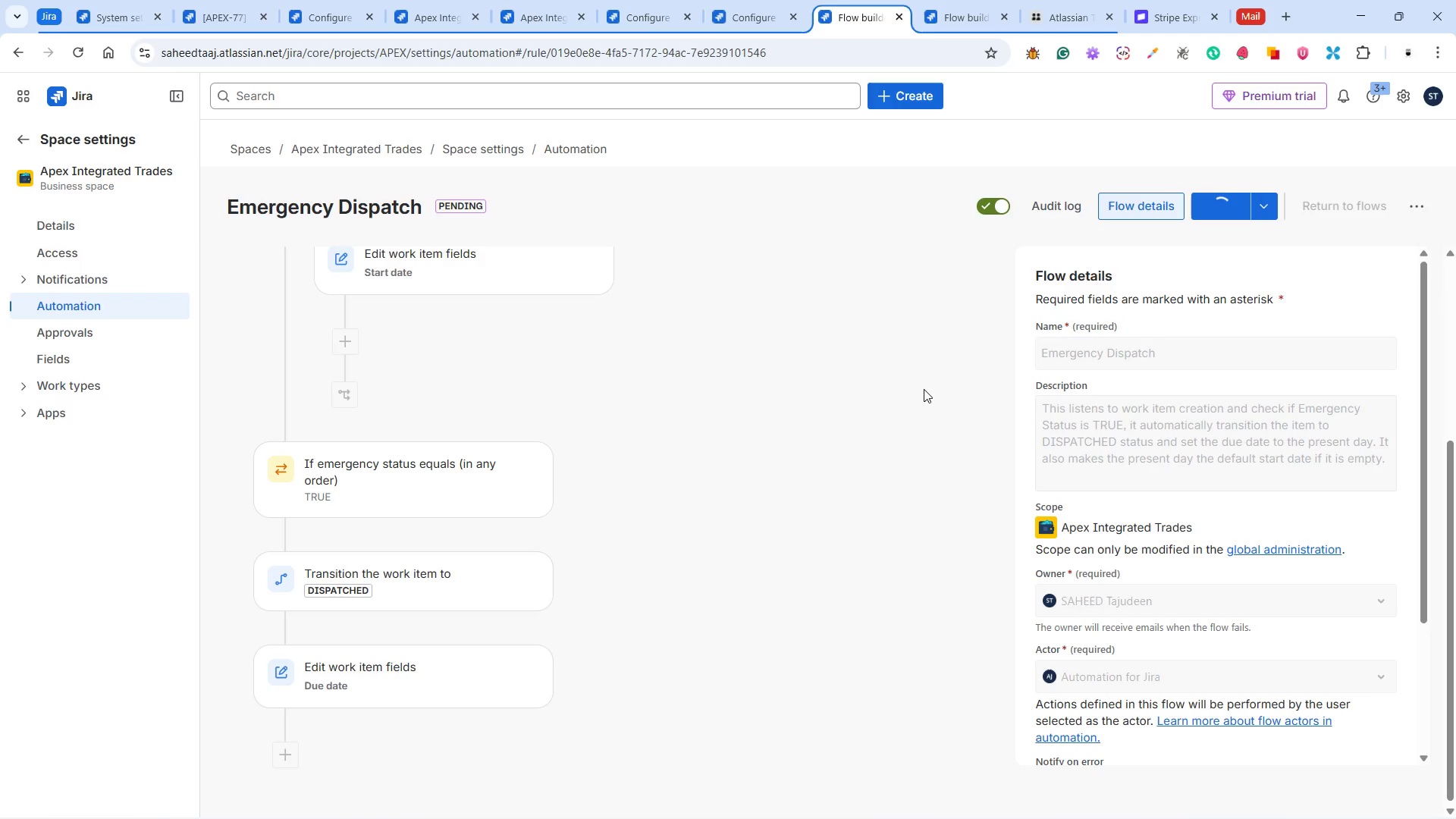 
left_click([226, 17])
 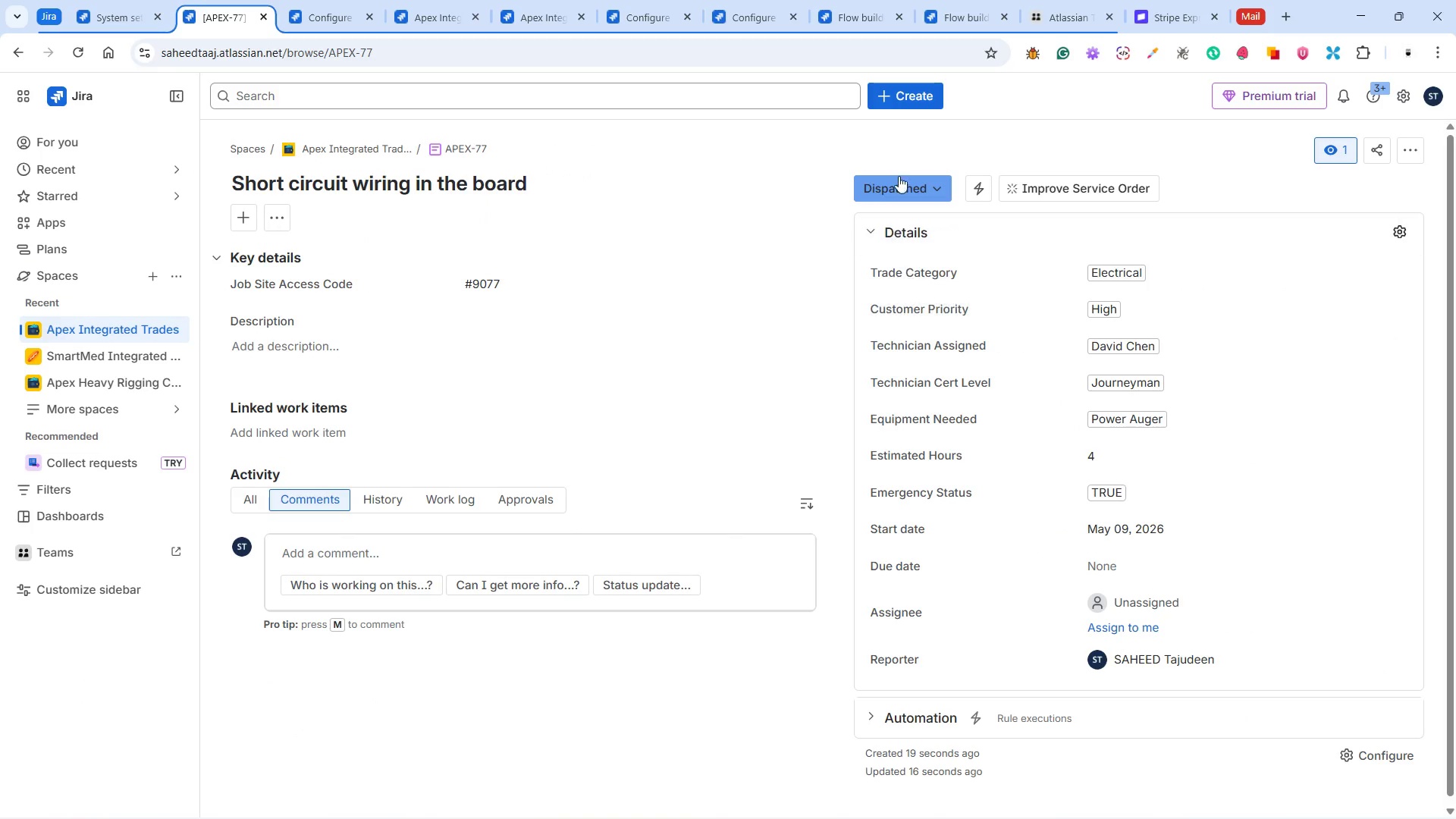 
left_click([931, 101])
 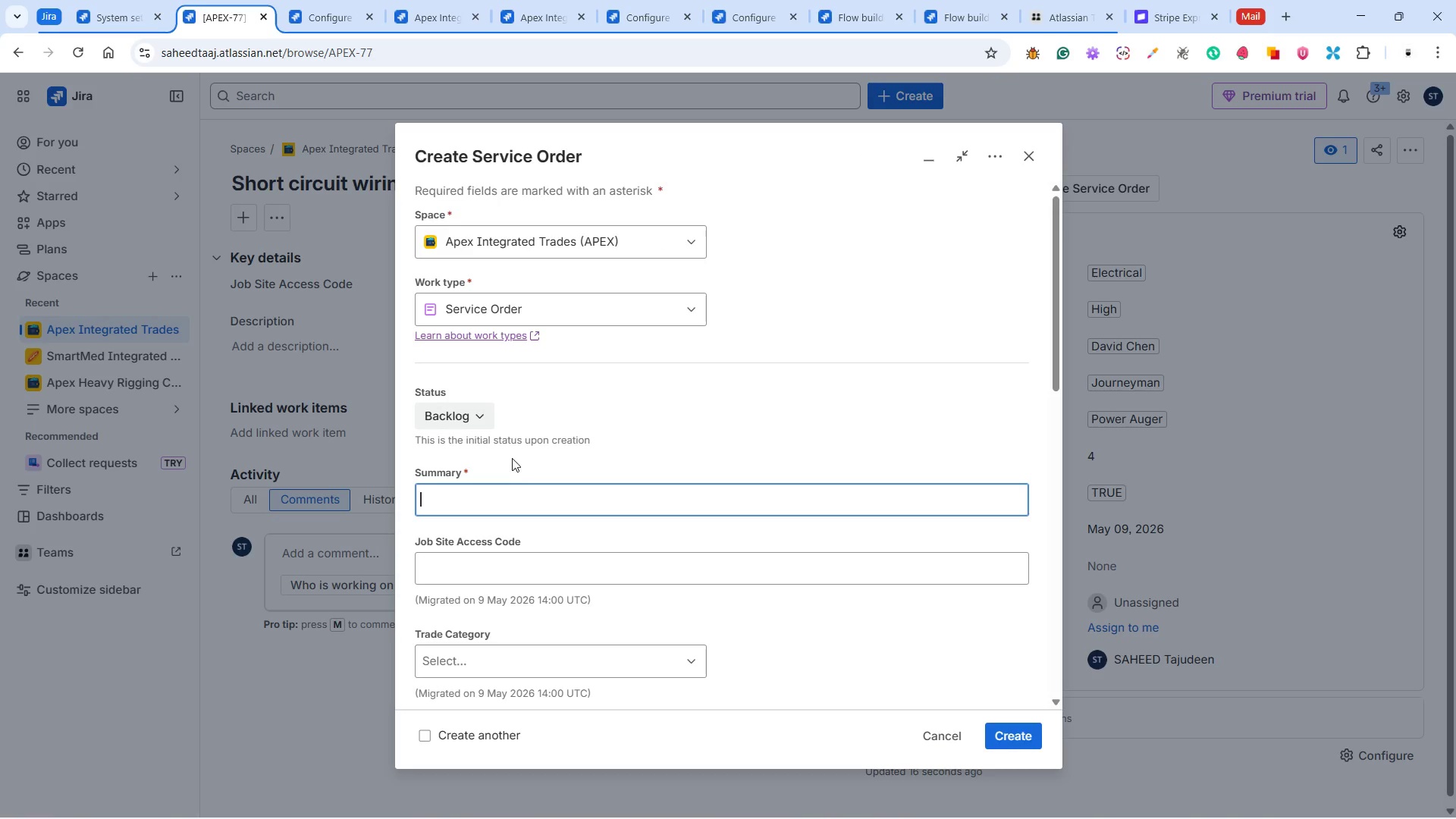 
wait(5.44)
 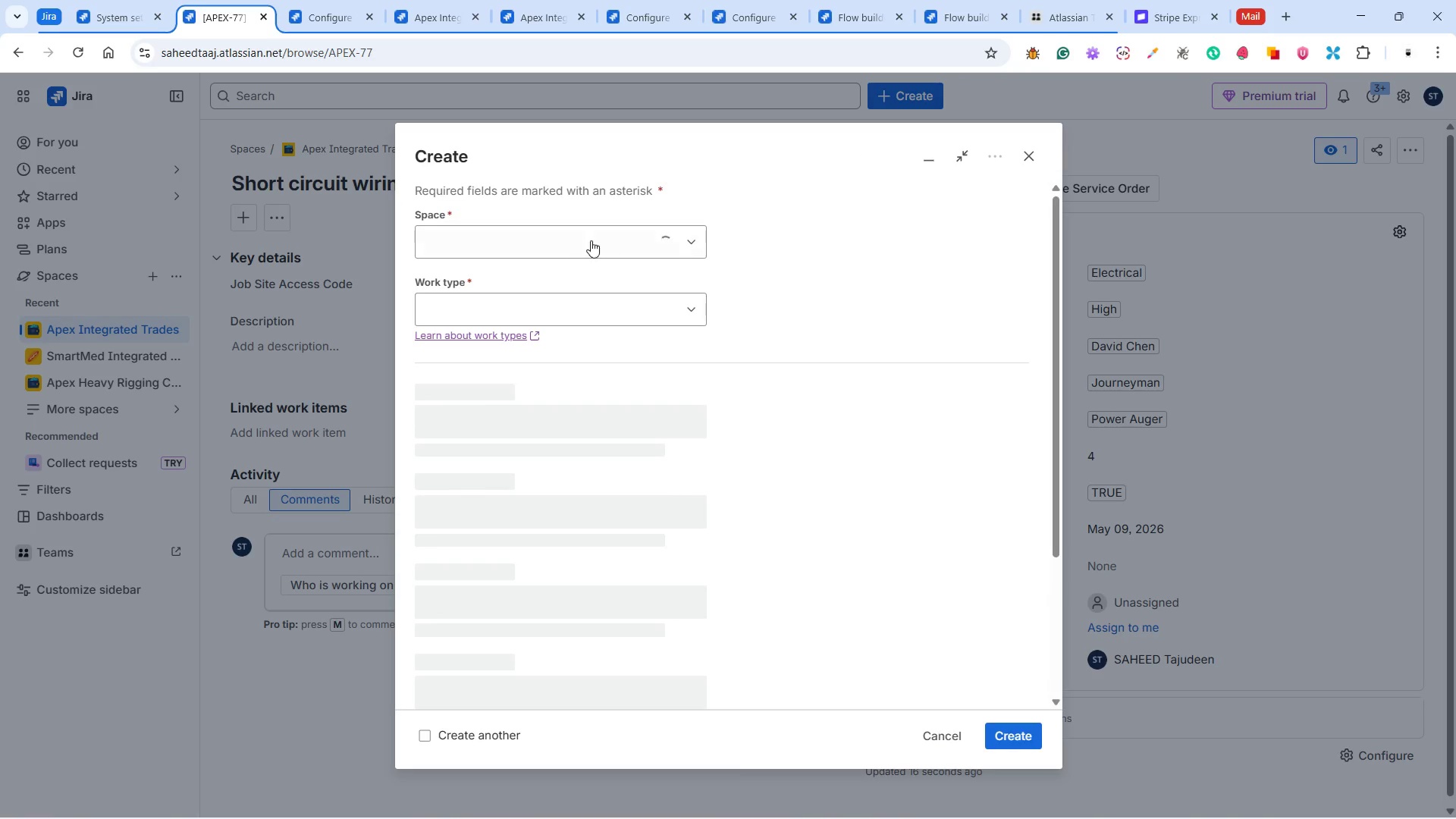 
left_click([485, 502])
 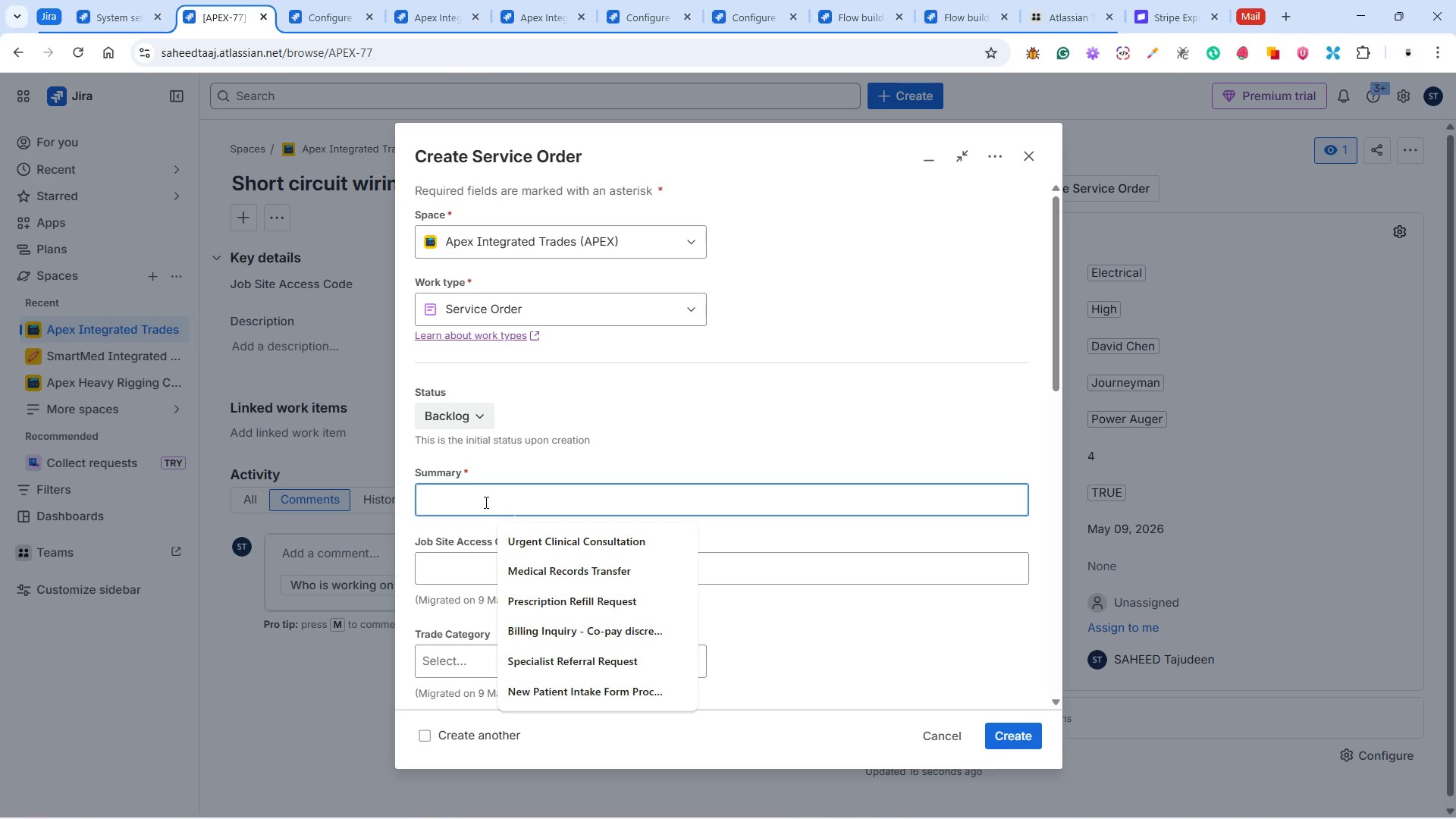 
type(Urgent )
 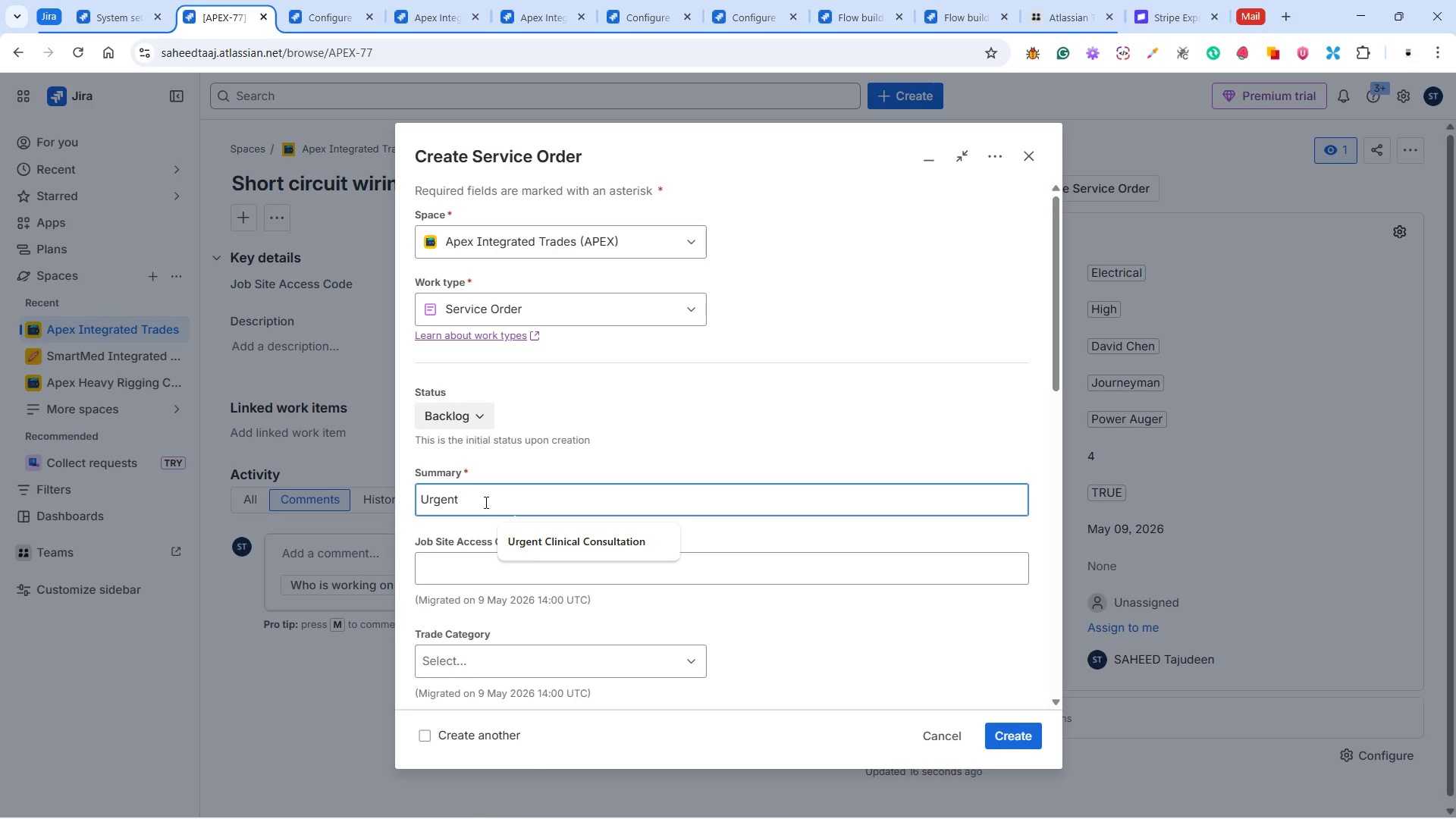 
wait(8.56)
 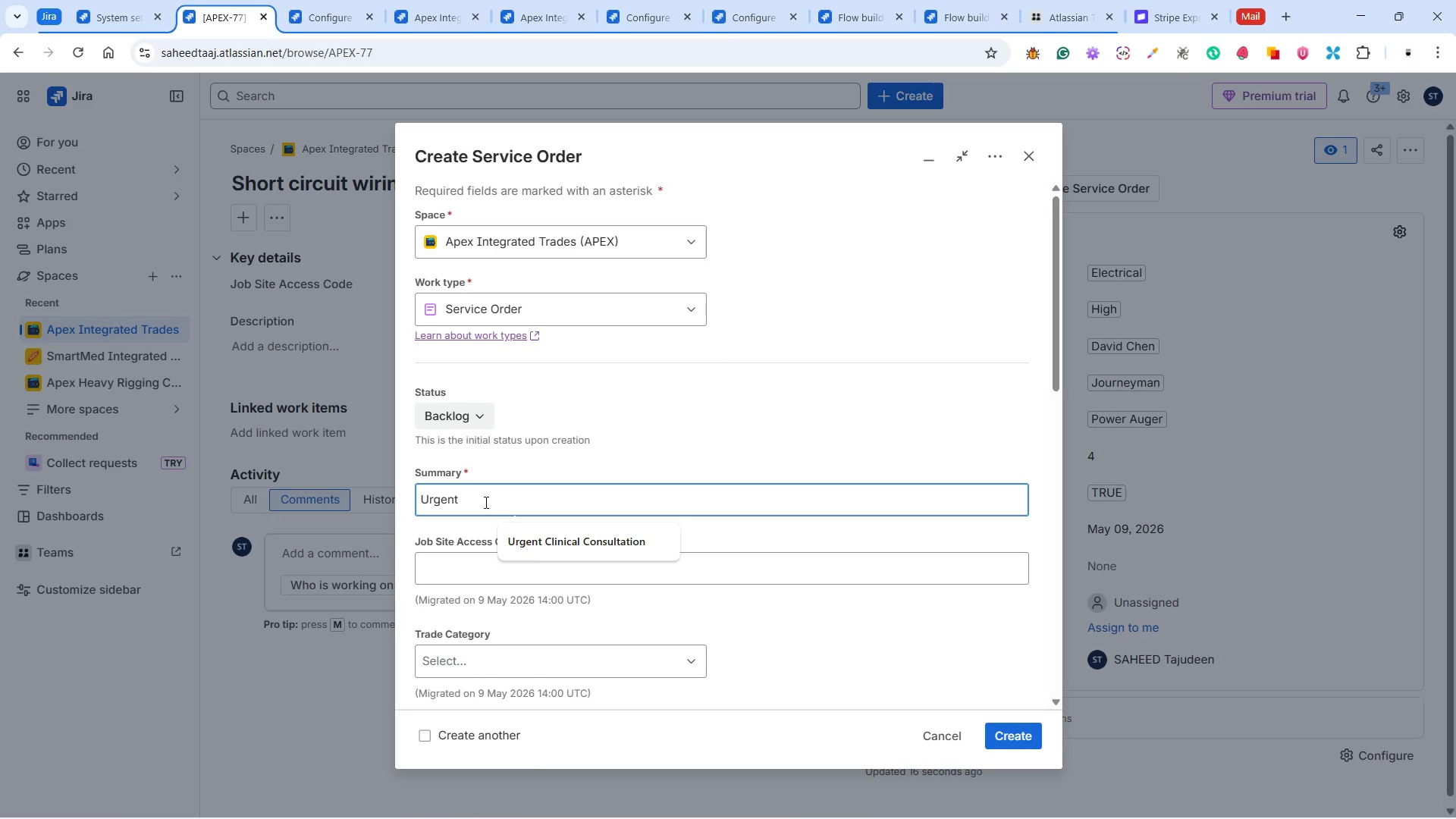 
type(pipe leakage in the kitchen)
 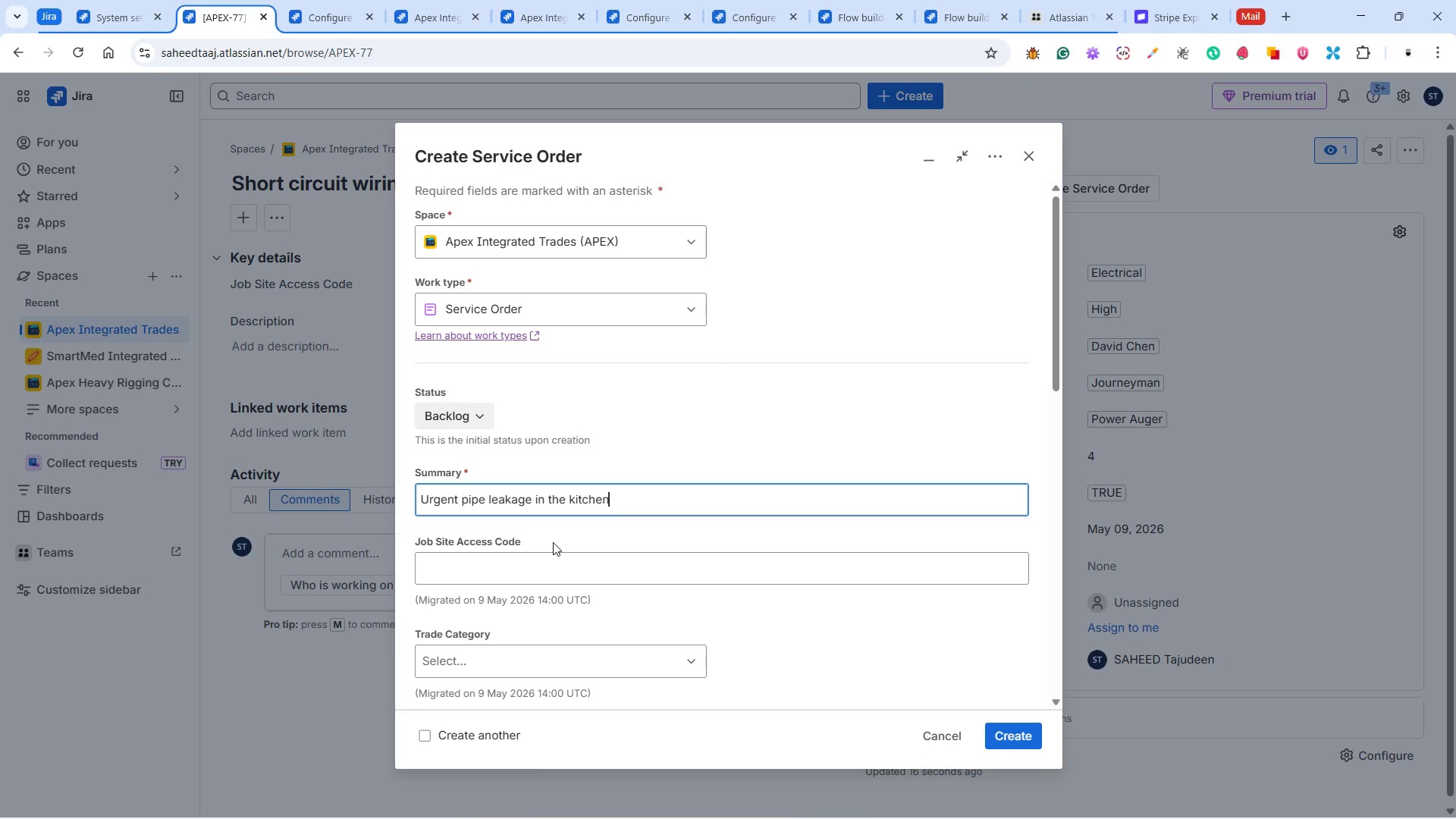 
left_click([515, 548])
 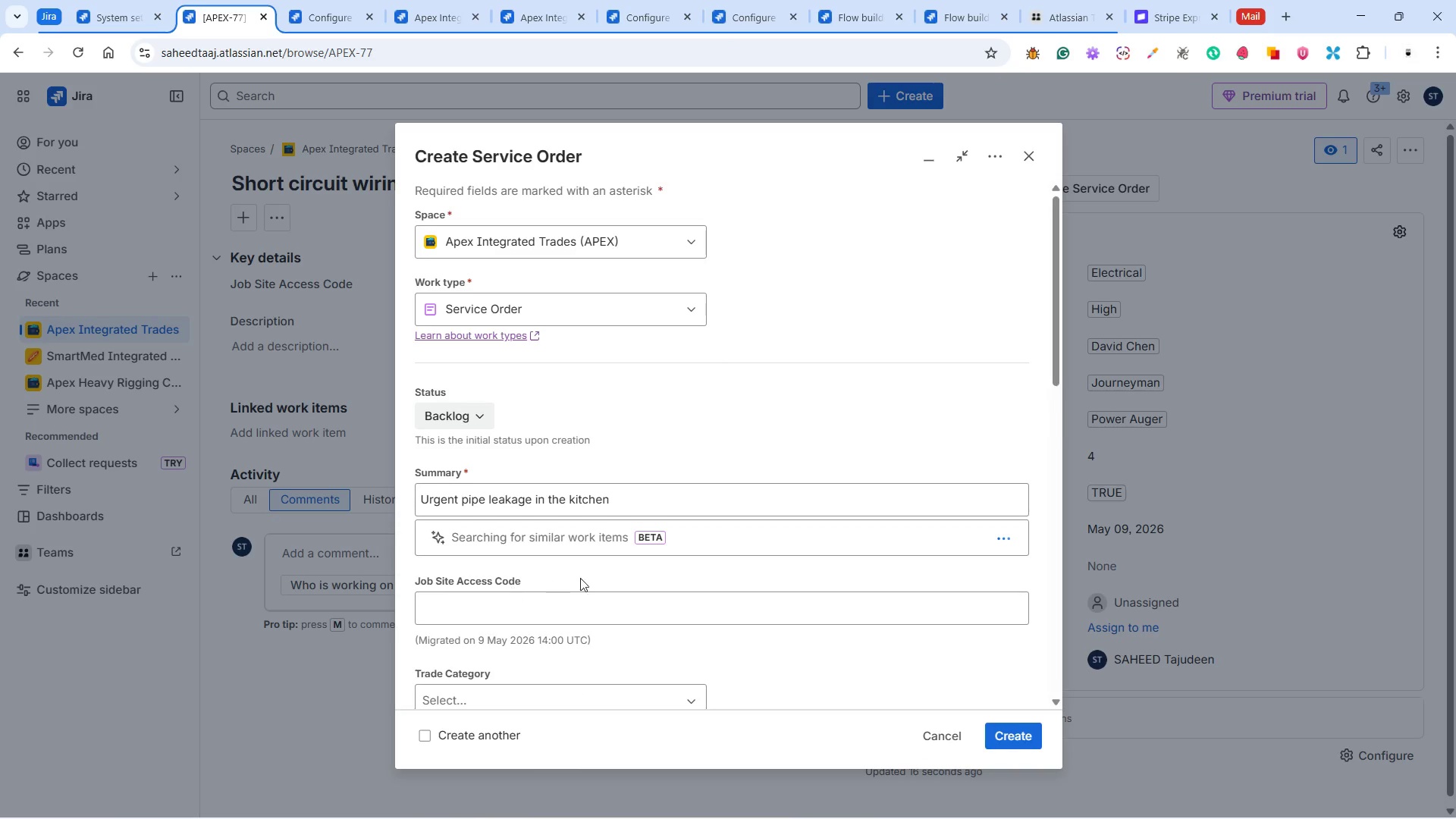 
scroll: coordinate [595, 572], scroll_direction: down, amount: 2.0
 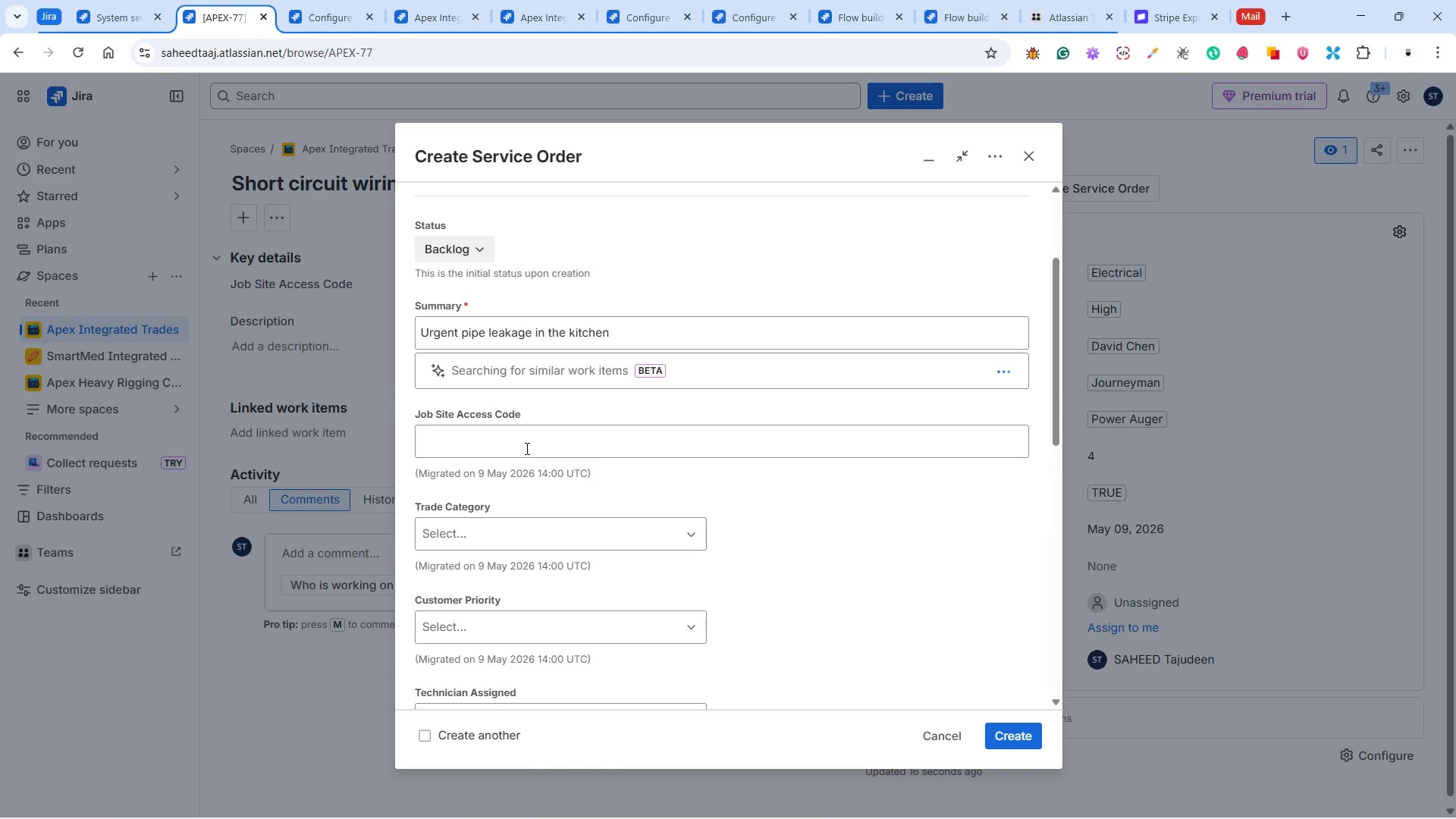 
left_click([526, 445])
 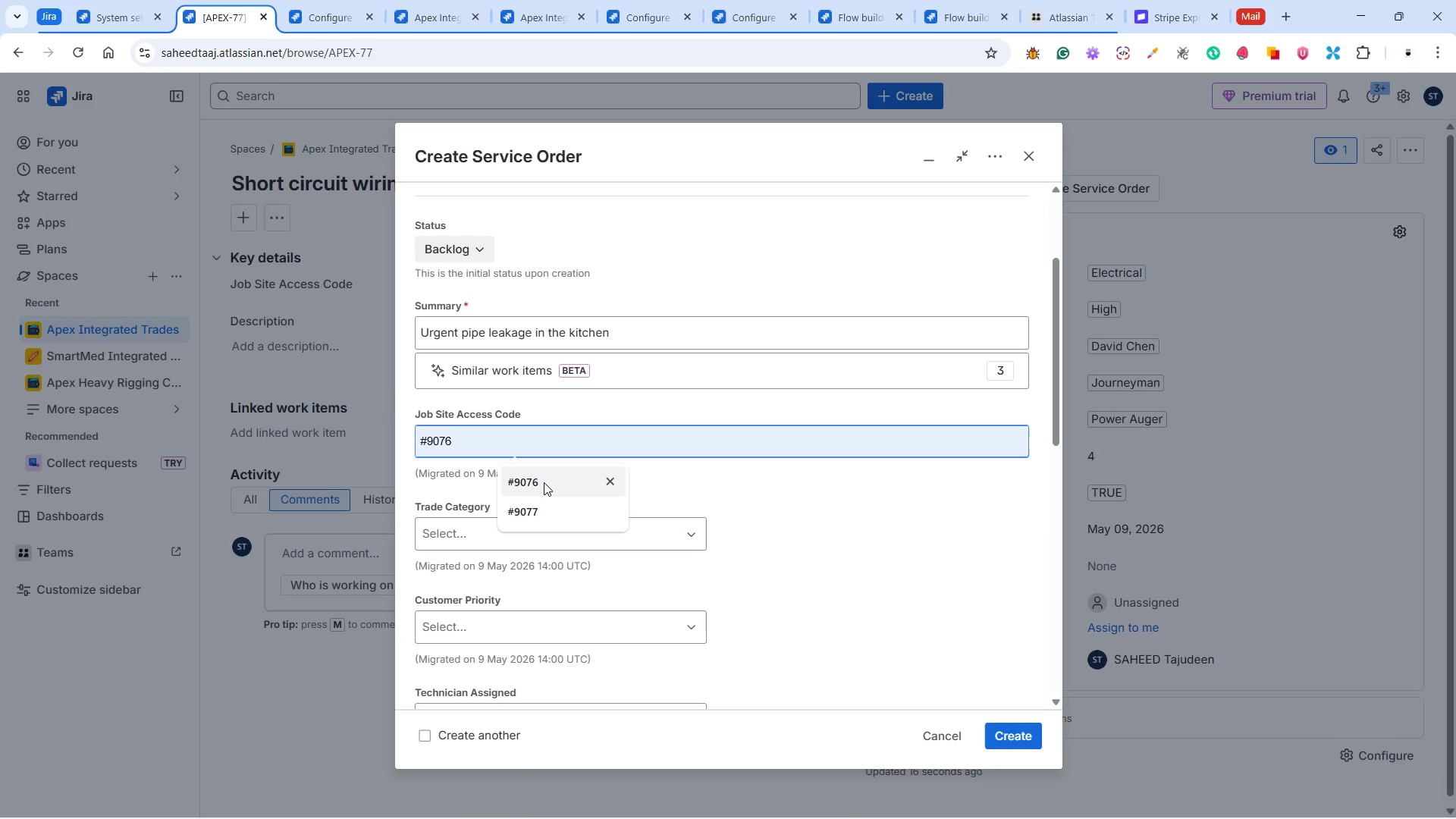 
left_click([544, 482])
 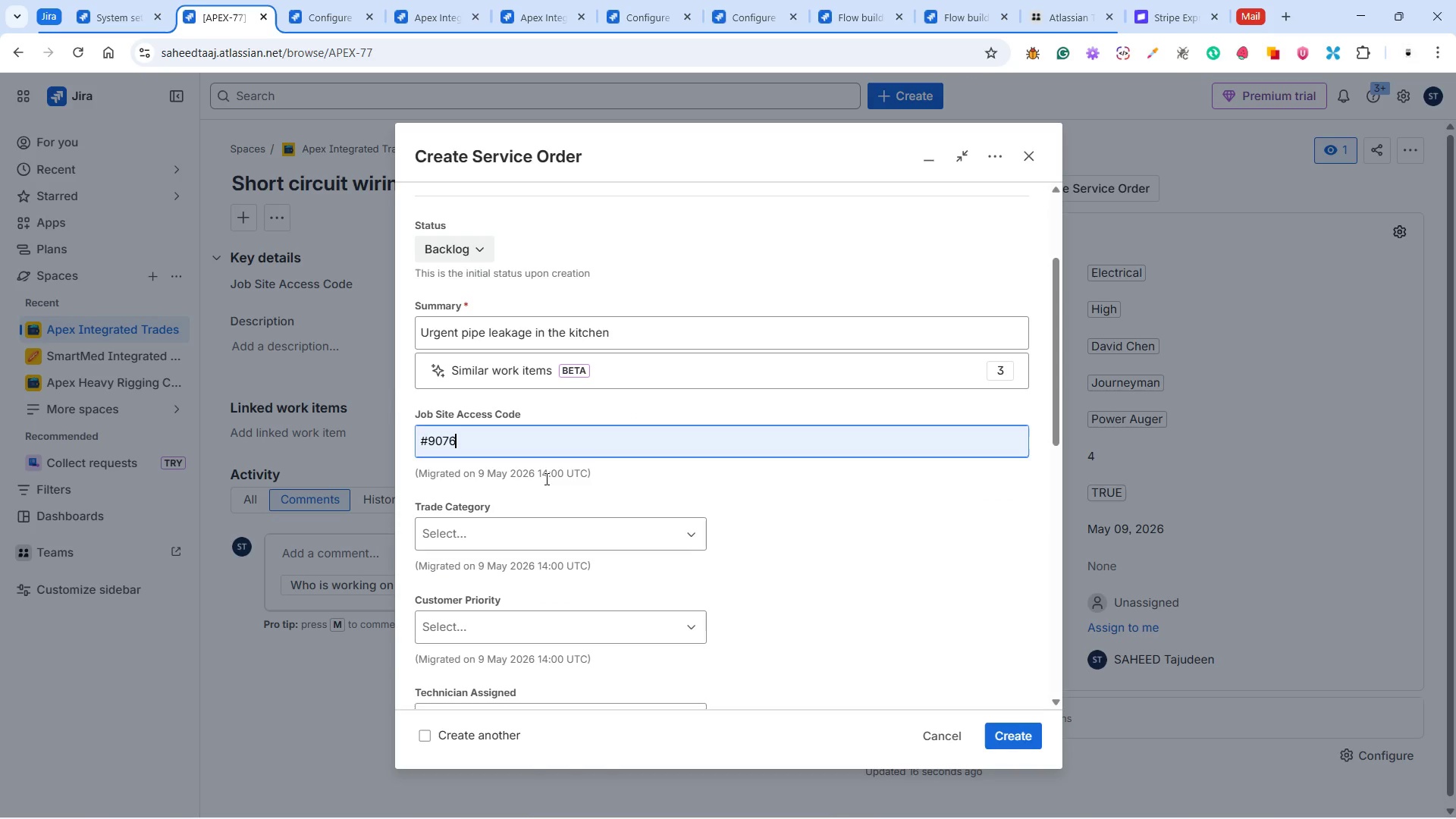 
key(Backspace)
 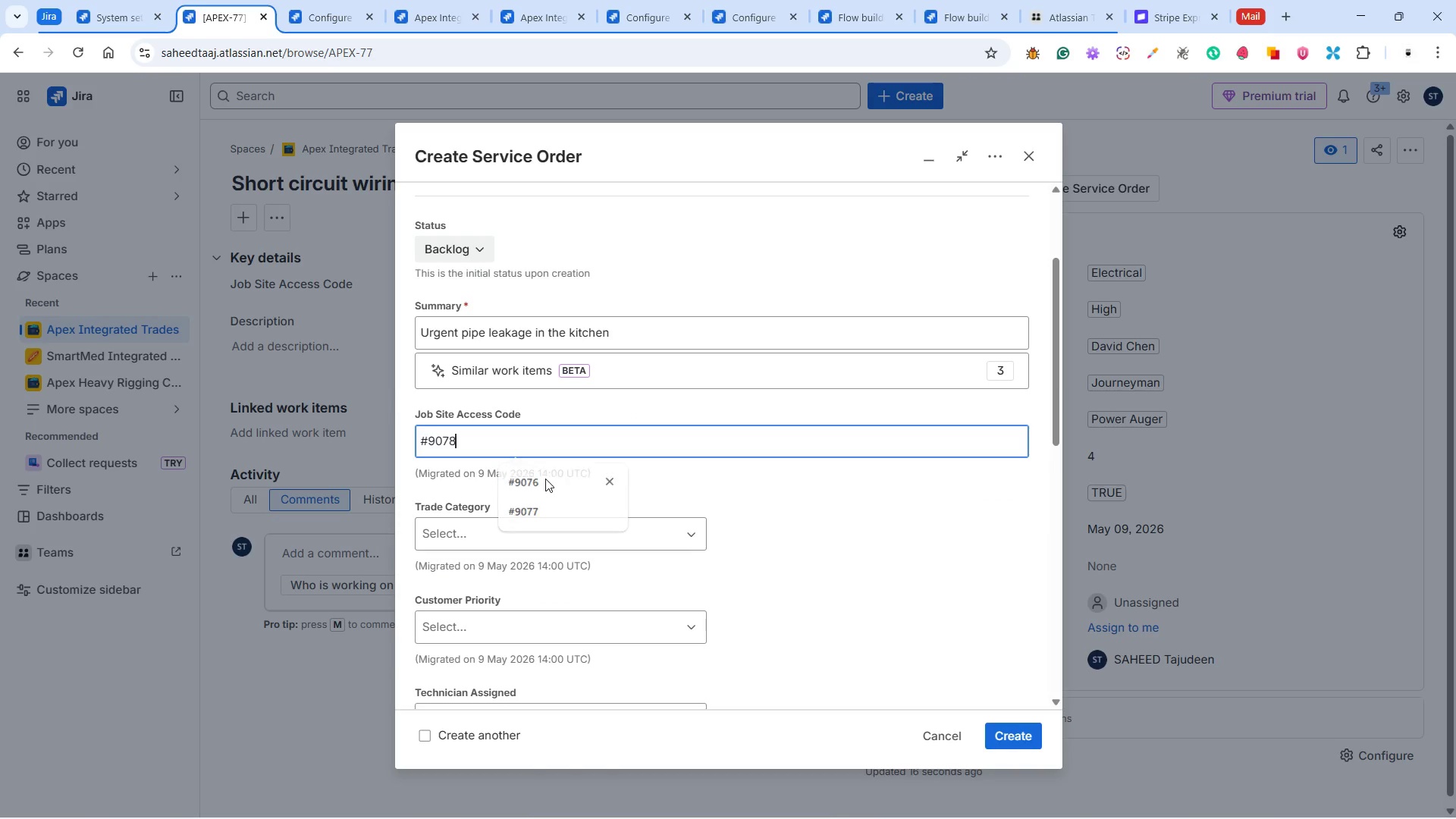 
key(8)
 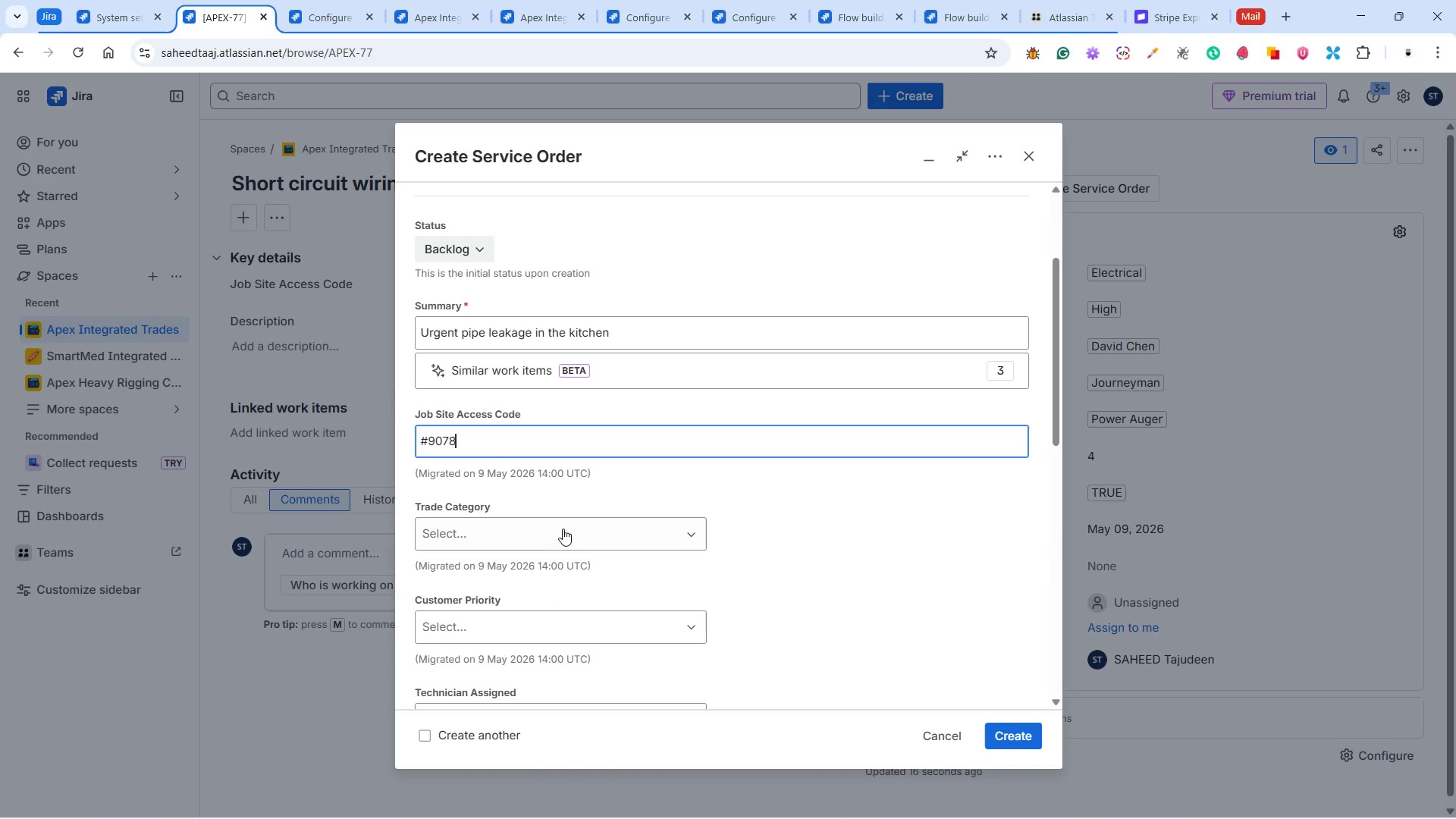 
left_click([537, 519])
 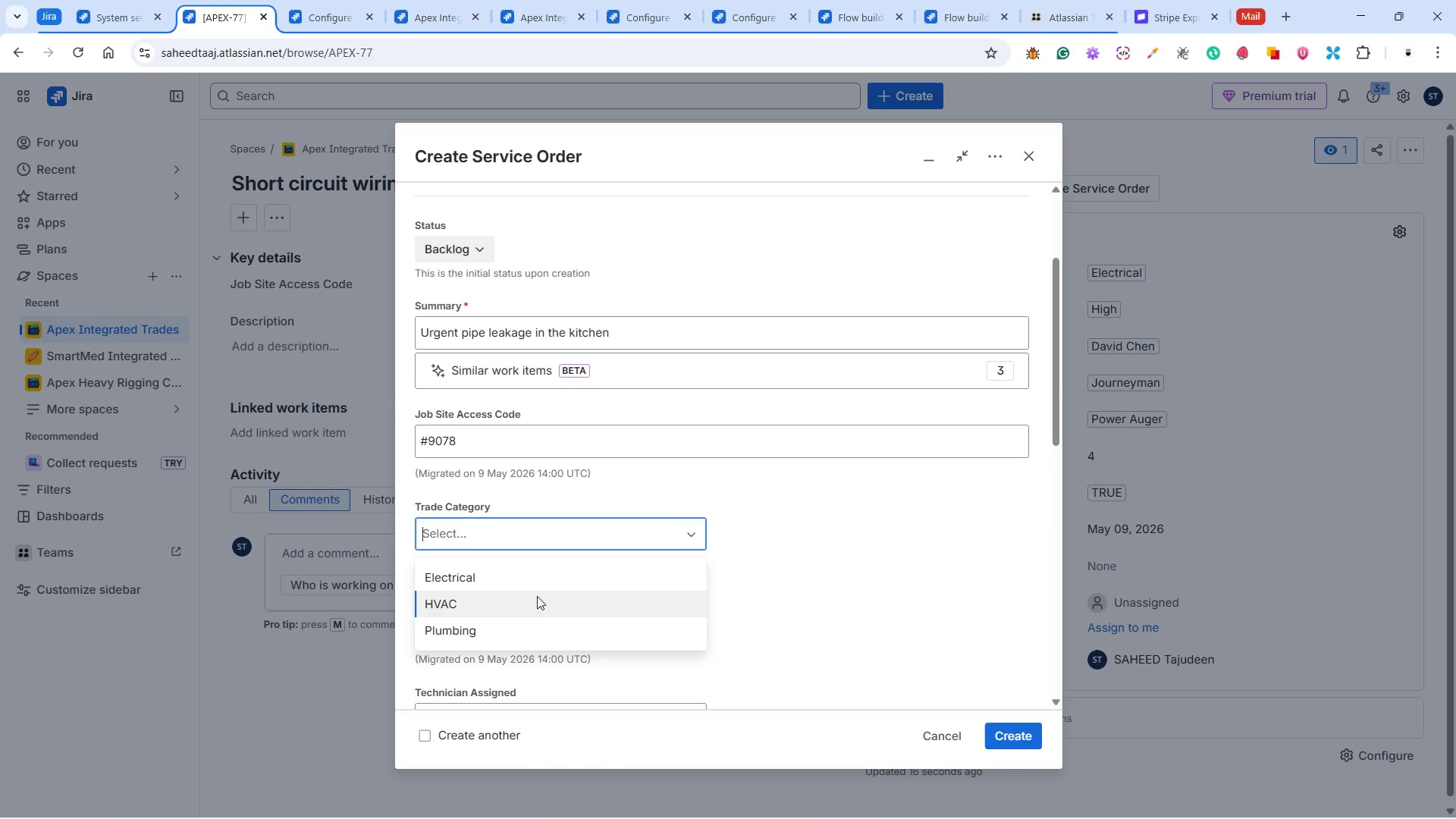 
left_click([513, 629])
 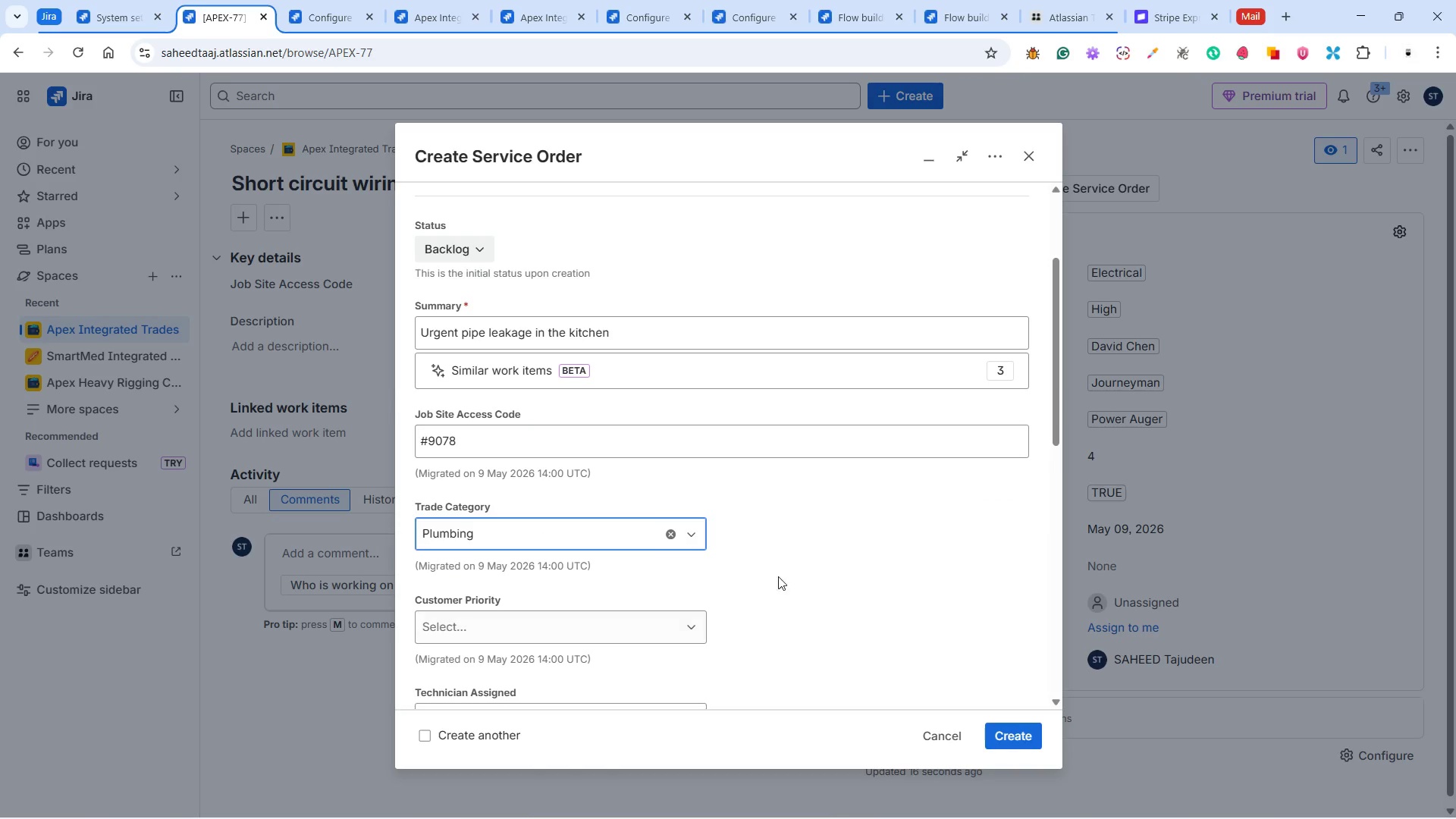 
scroll: coordinate [800, 570], scroll_direction: down, amount: 3.0
 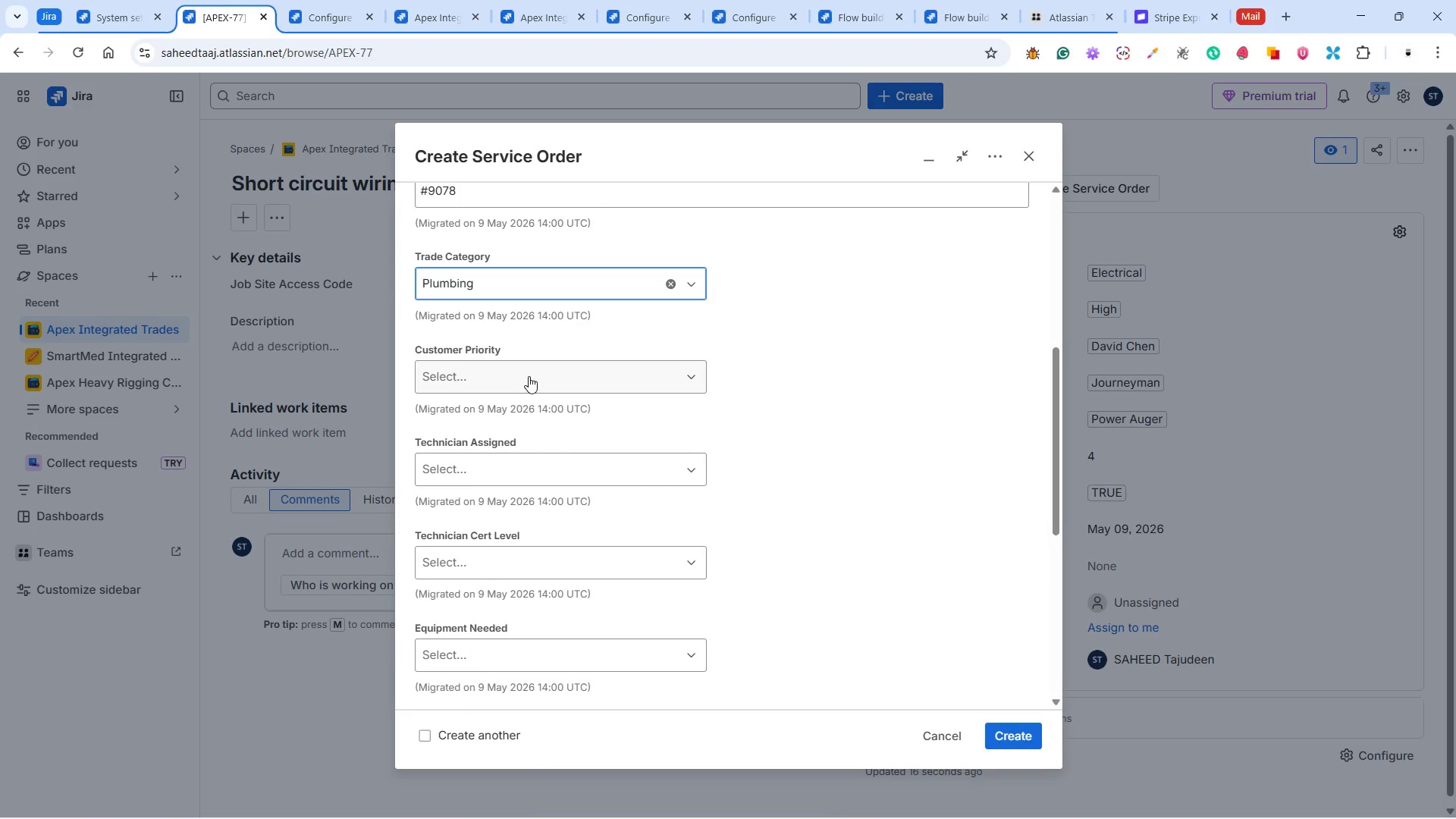 
left_click([529, 376])
 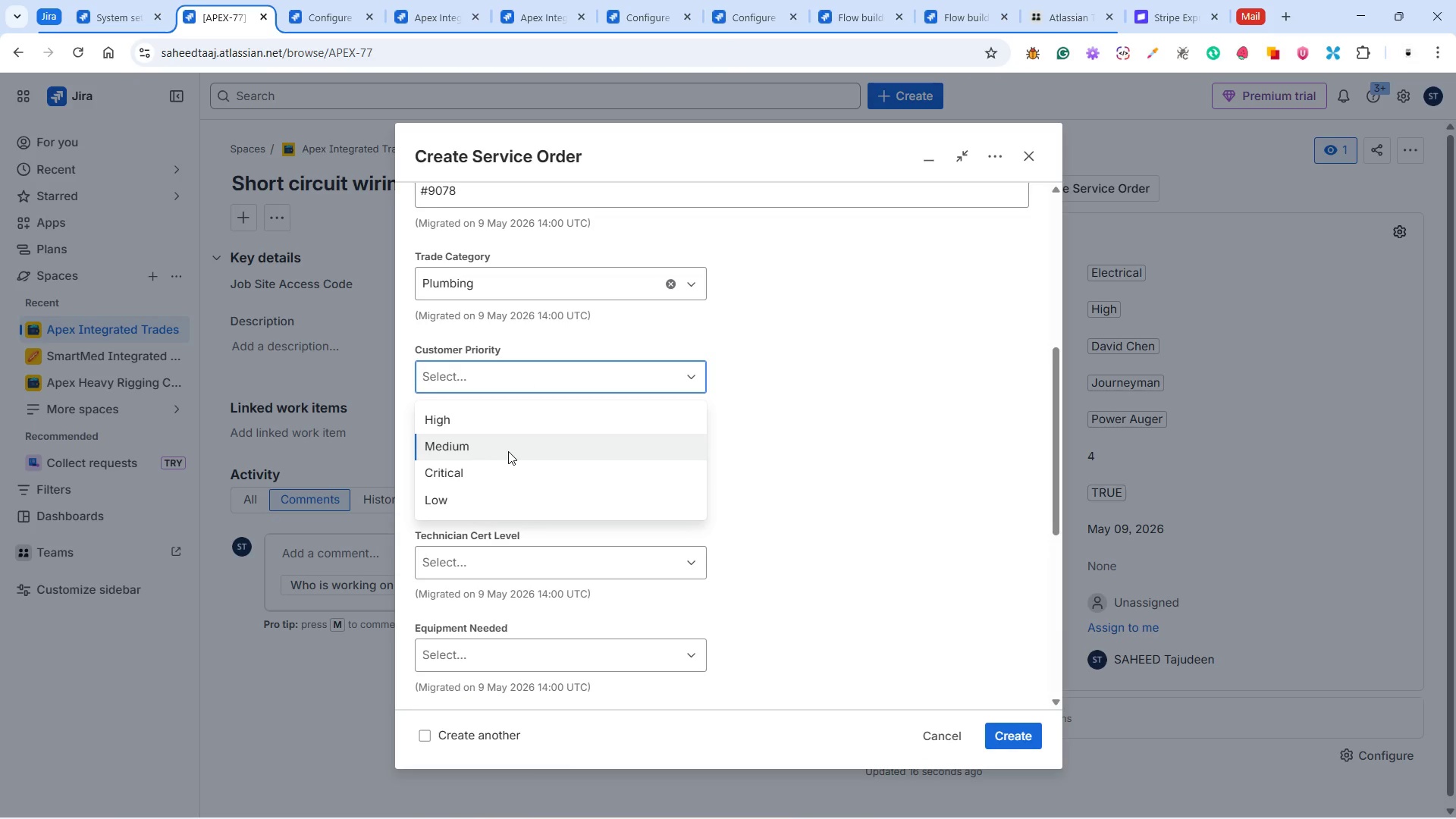 
wait(6.41)
 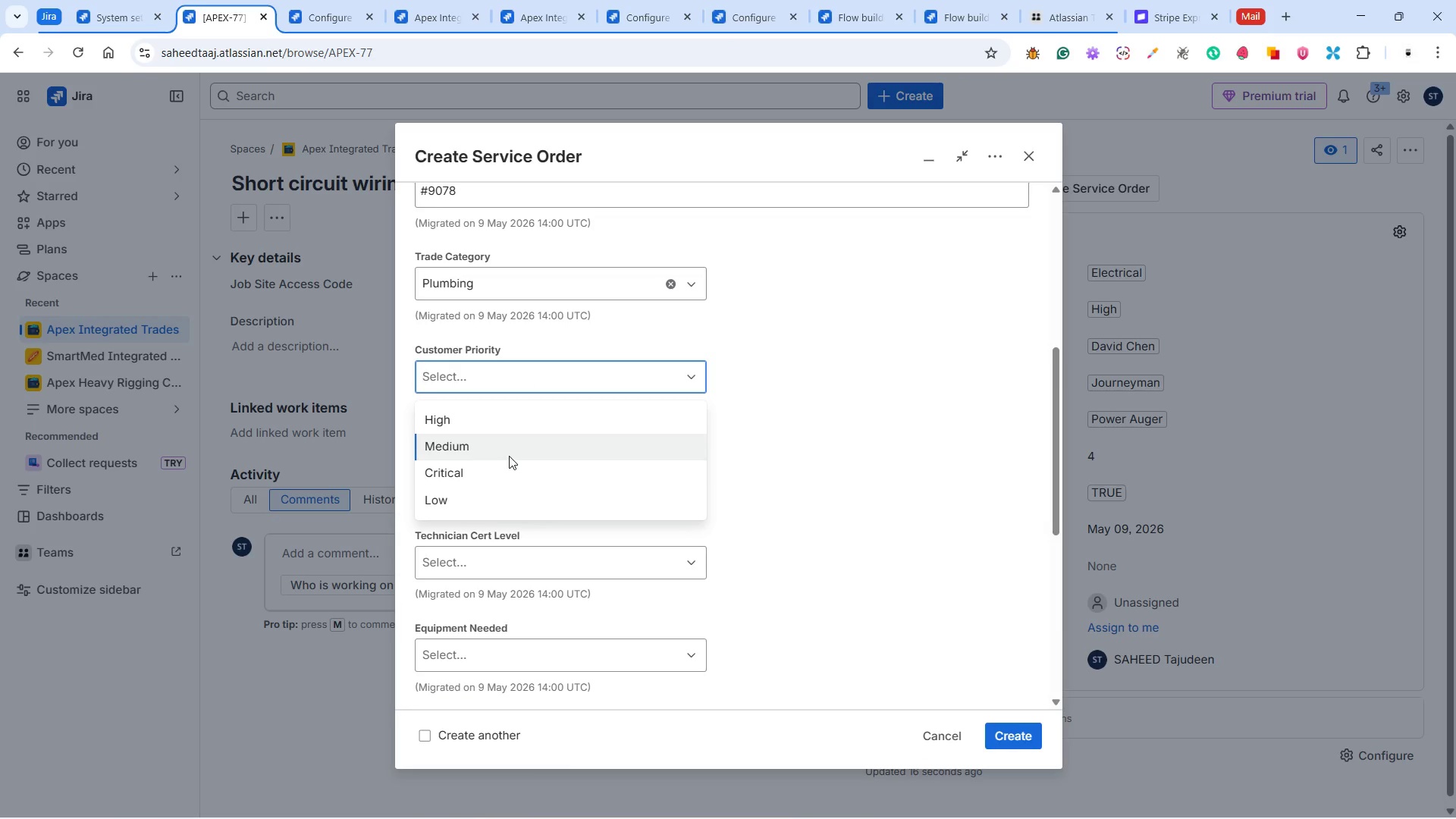 
left_click([510, 416])
 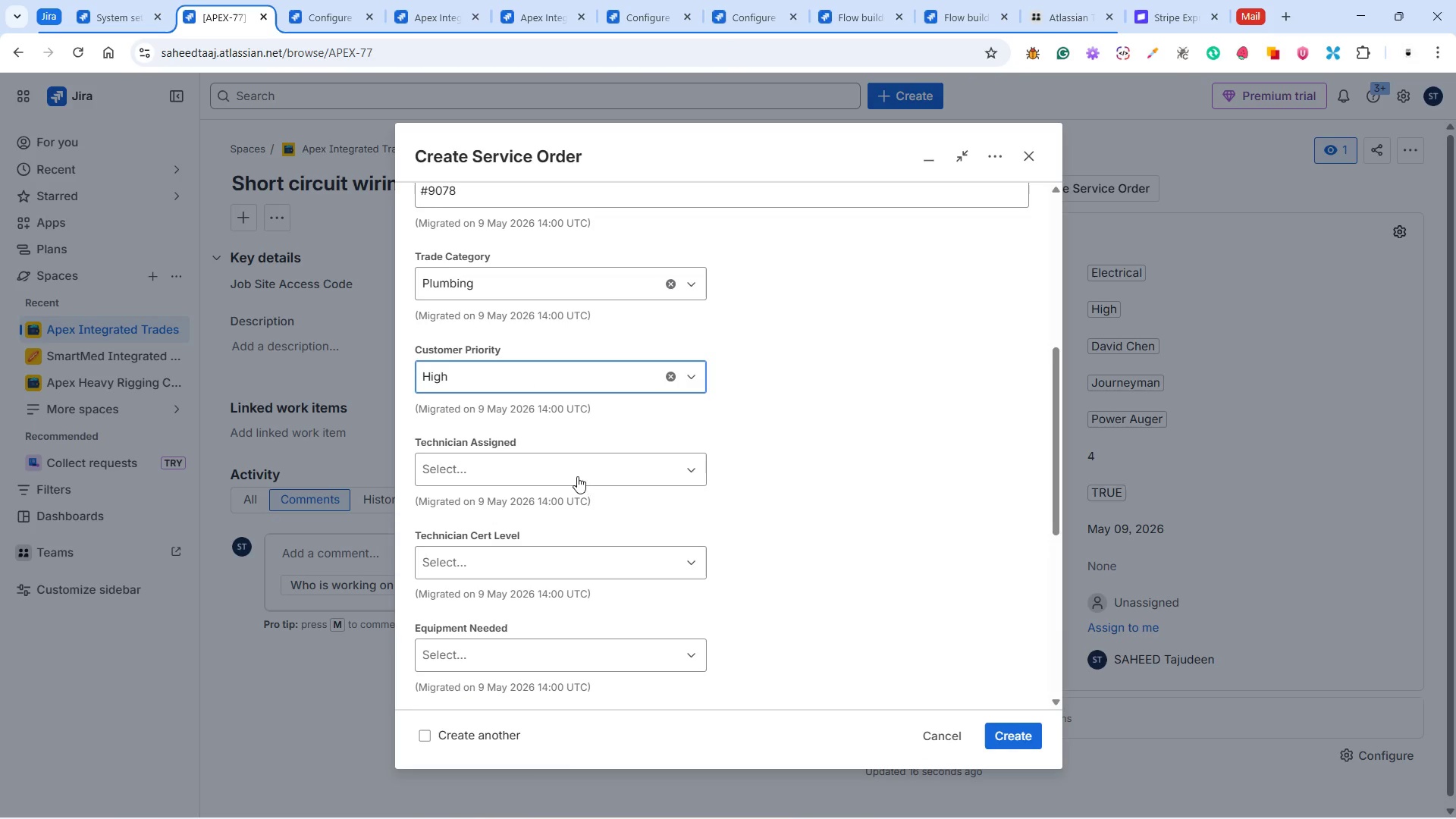 
left_click([572, 459])
 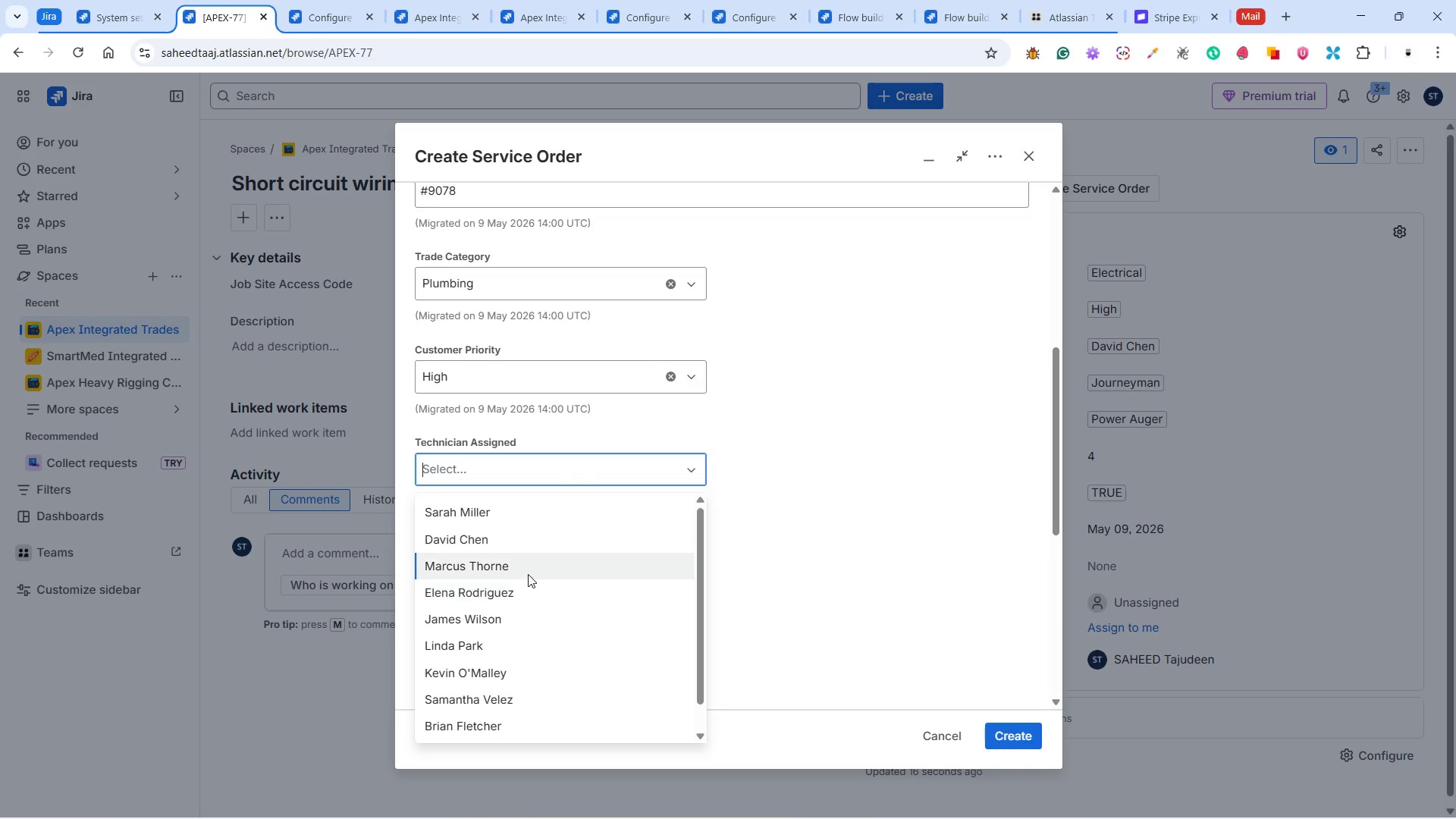 
left_click([533, 586])
 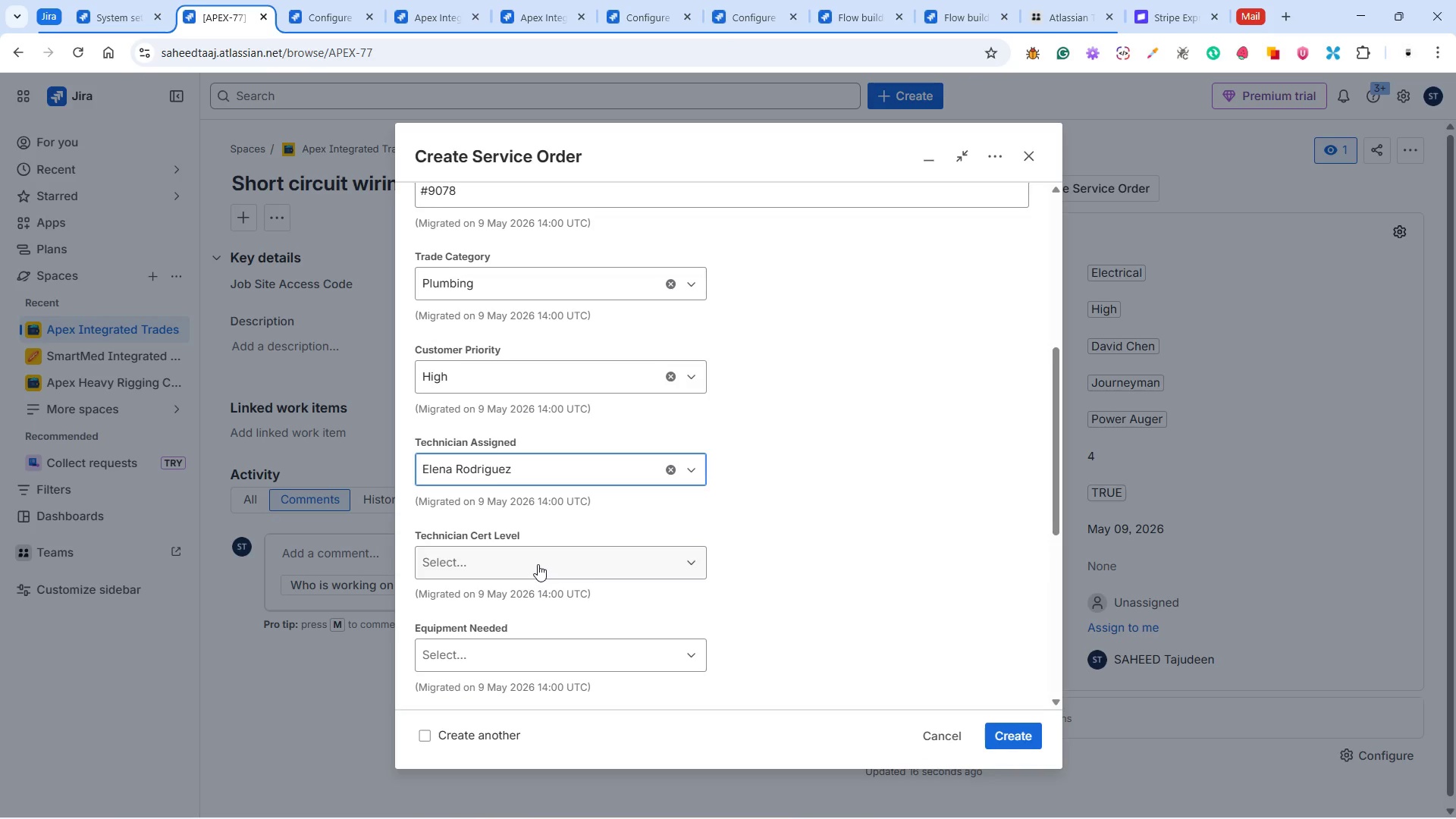 
left_click([538, 564])
 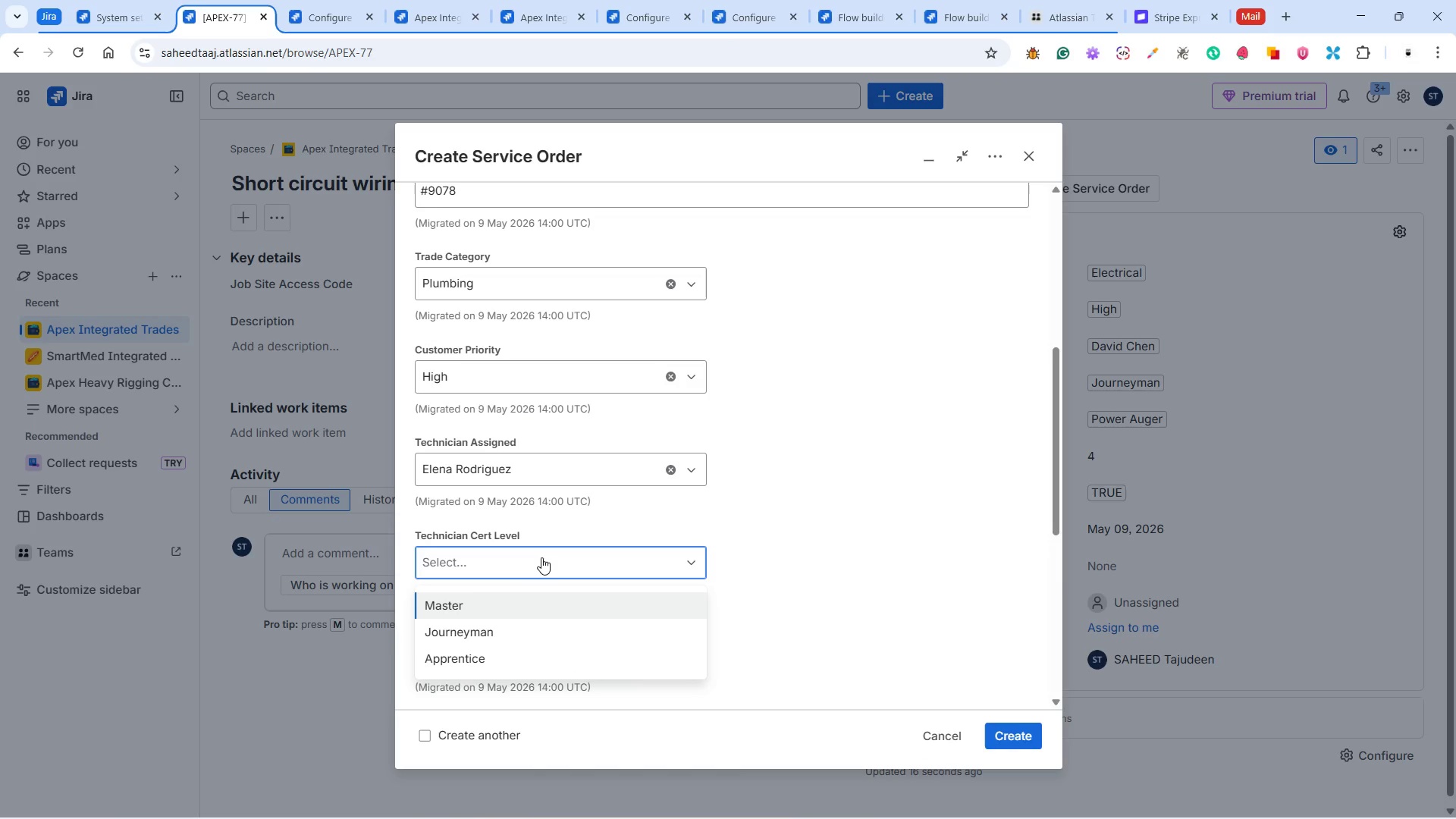 
wait(10.05)
 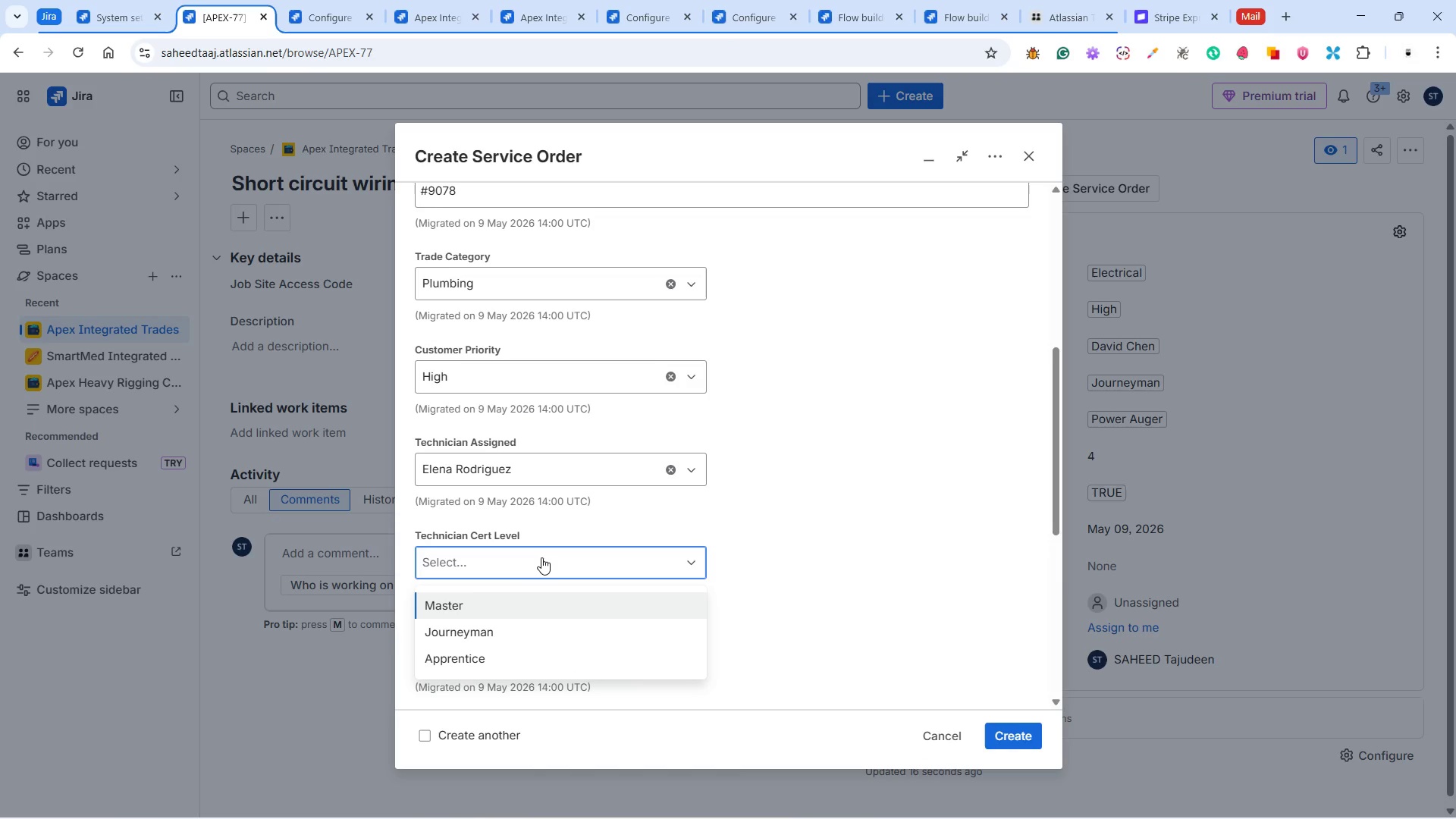 
left_click([519, 613])
 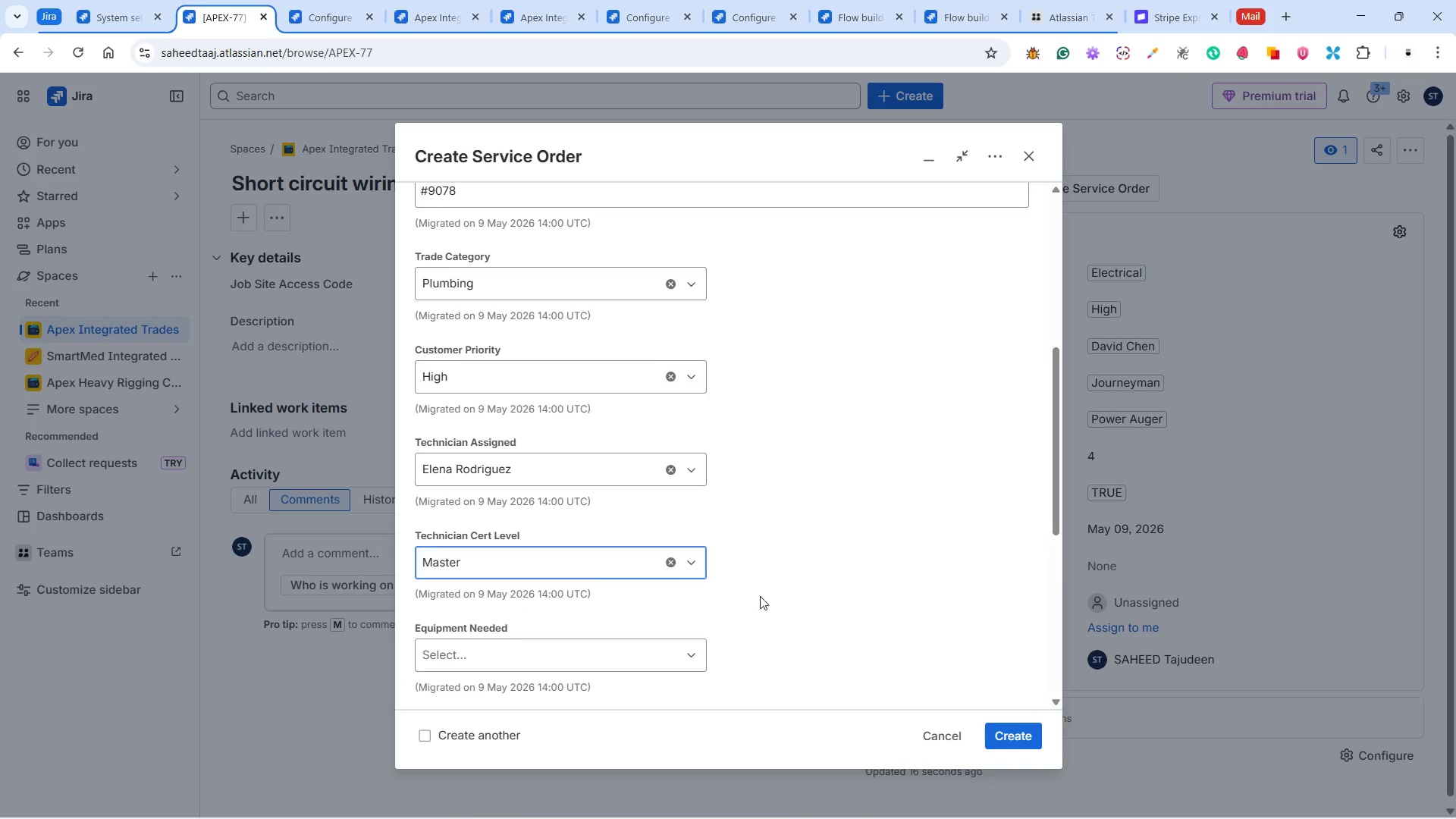 
scroll: coordinate [828, 589], scroll_direction: down, amount: 2.0
 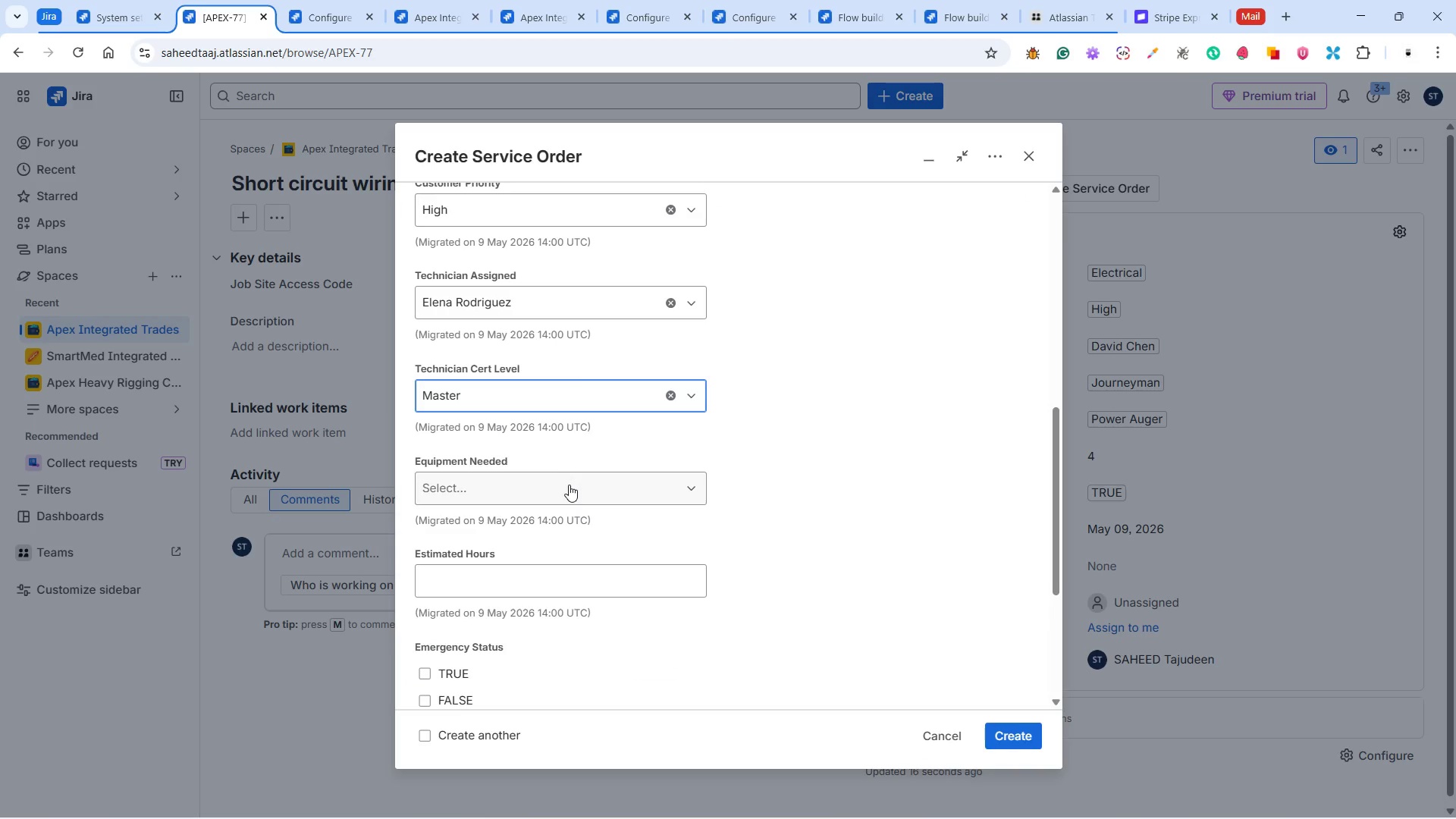 
left_click([568, 485])
 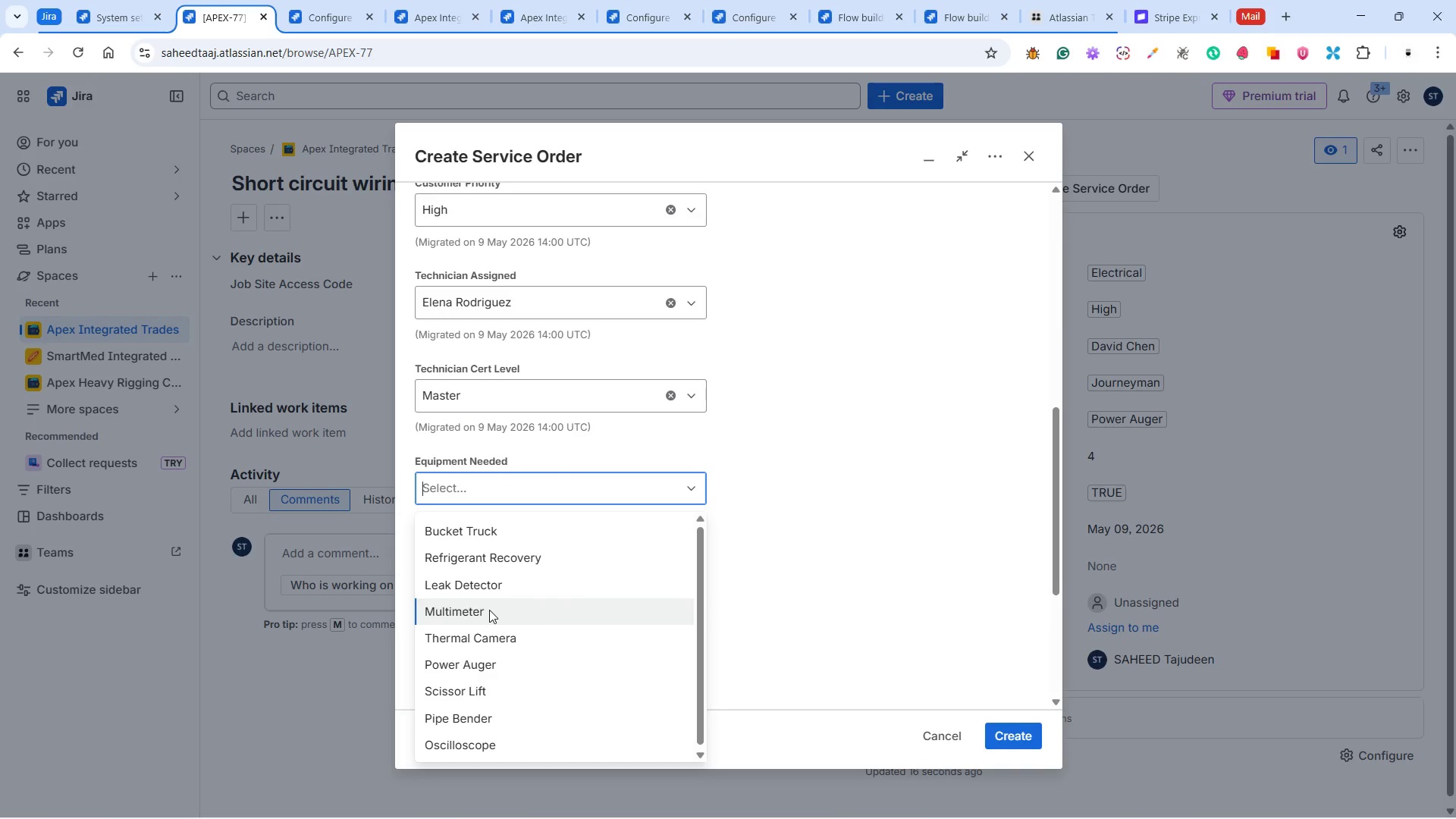 
wait(5.94)
 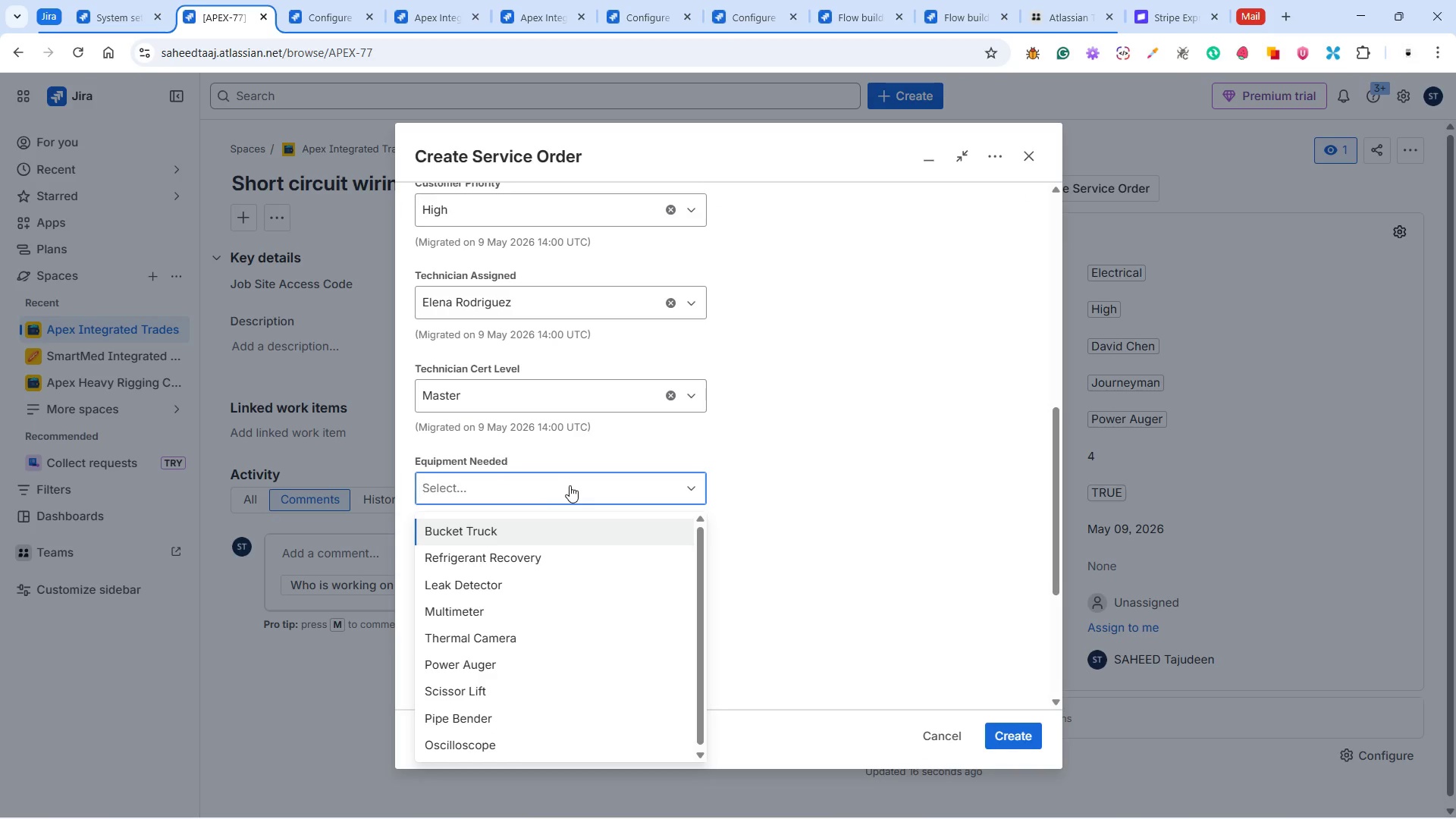 
left_click([510, 582])
 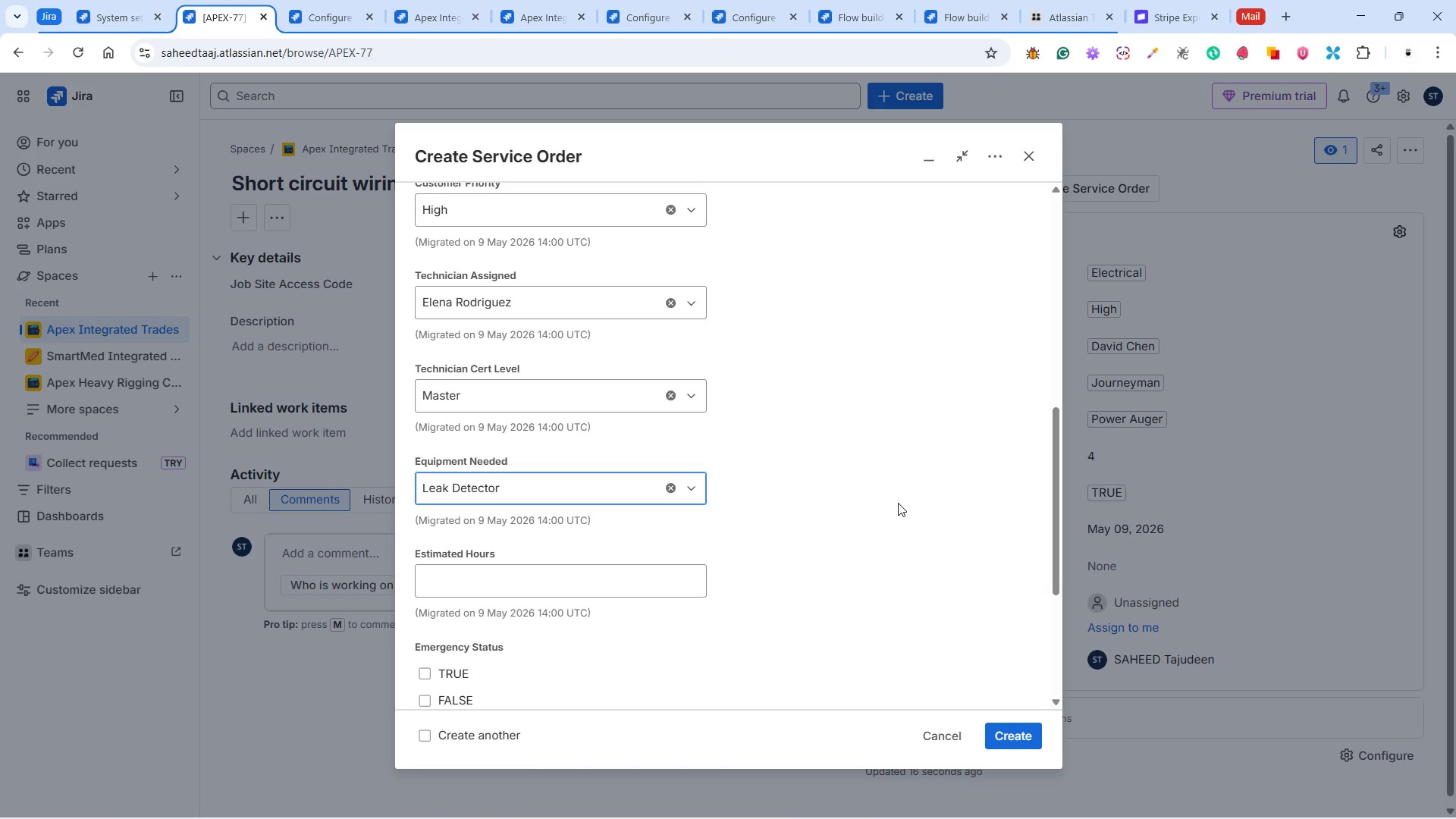 
scroll: coordinate [898, 503], scroll_direction: up, amount: 4.0
 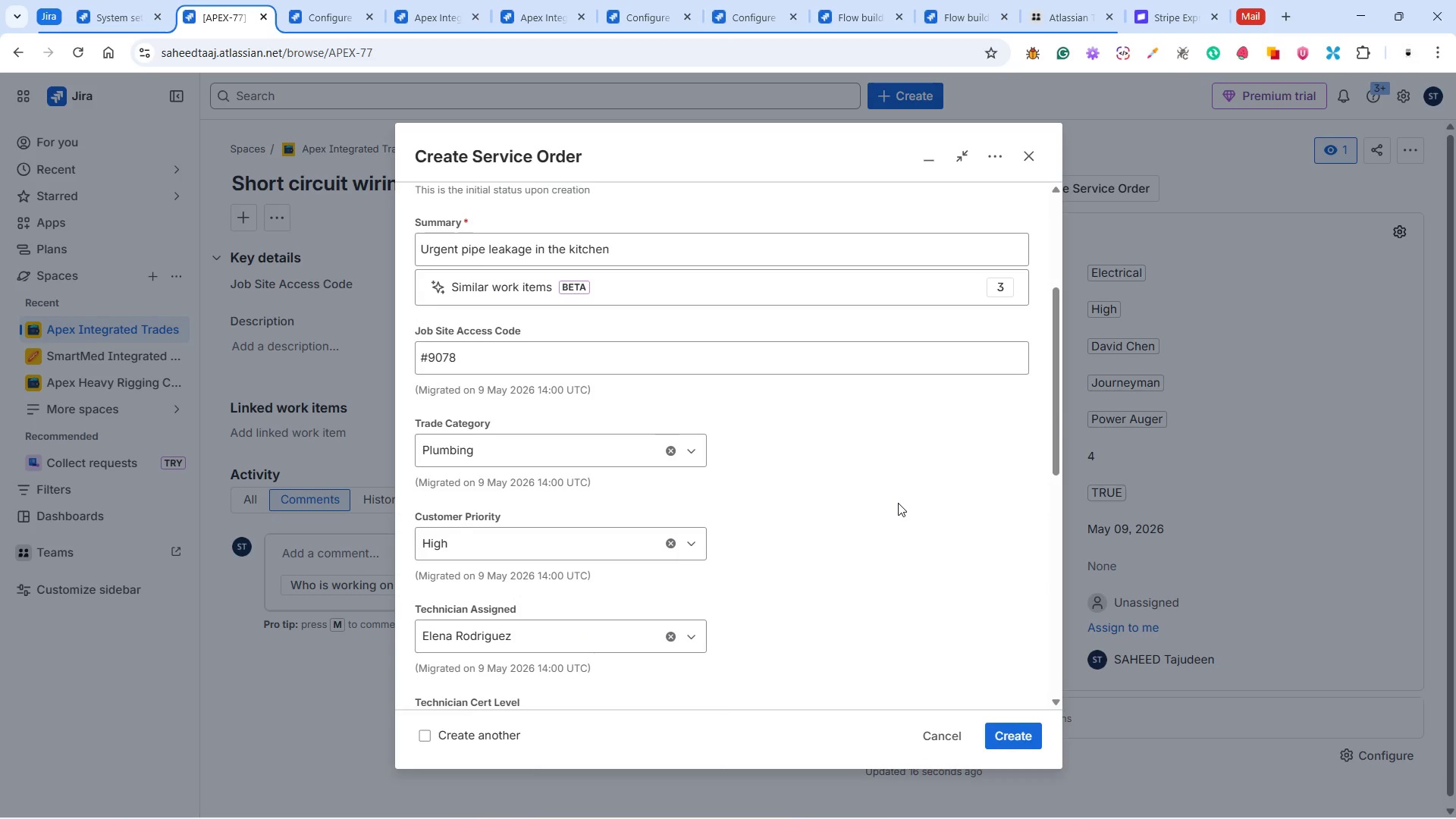 
scroll: coordinate [897, 500], scroll_direction: down, amount: 11.0
 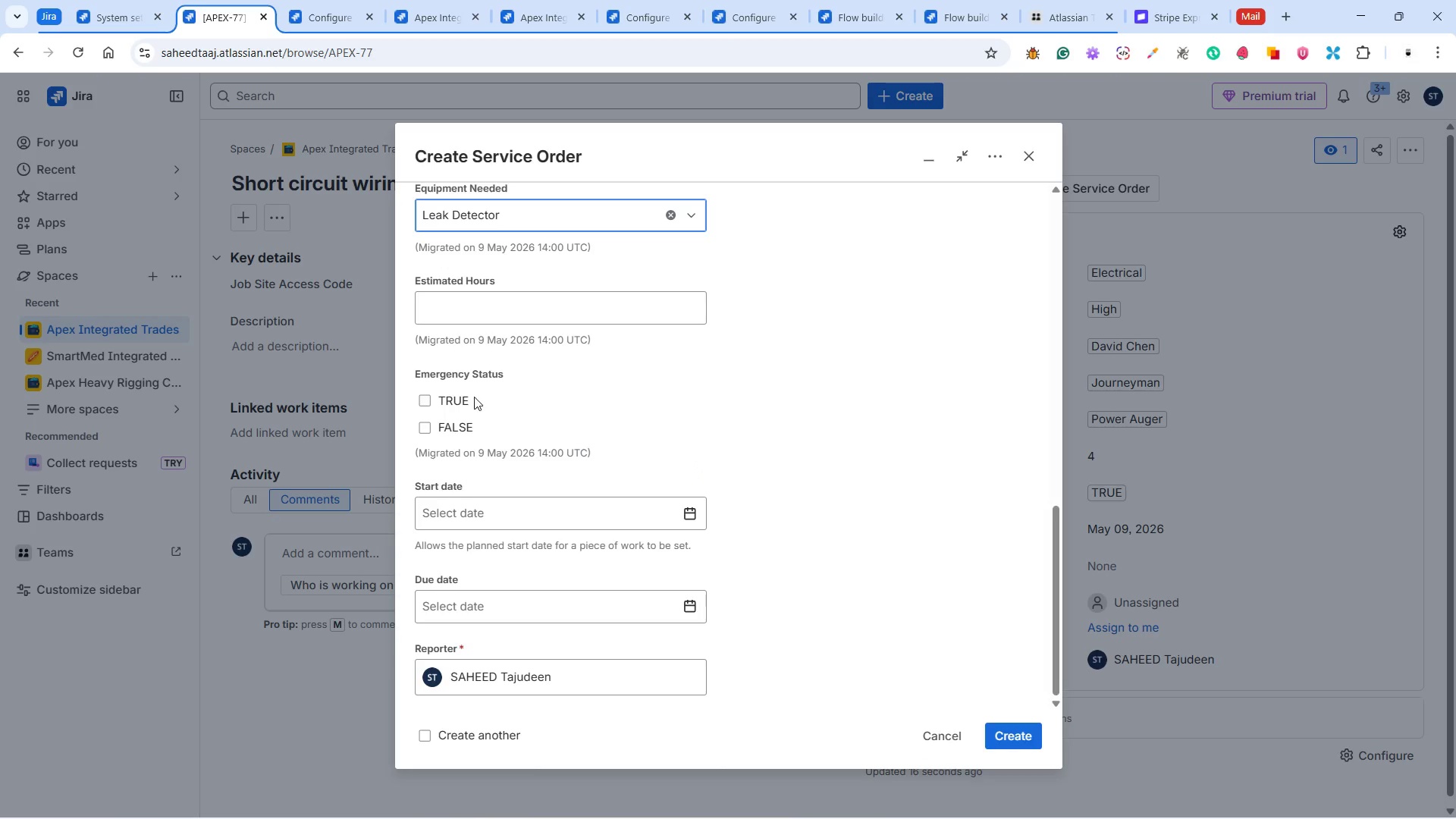 
left_click([435, 395])
 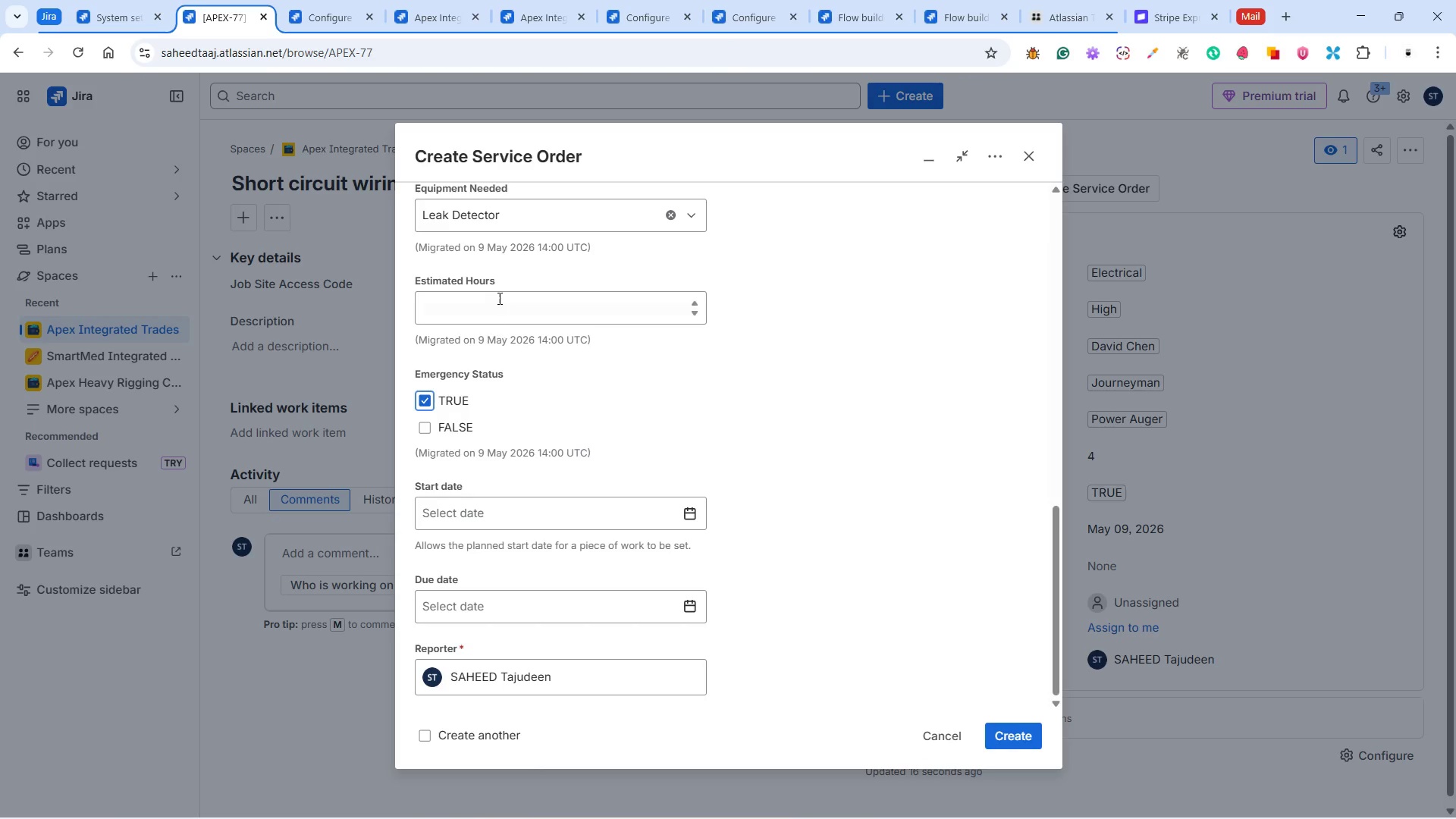 
left_click([498, 298])
 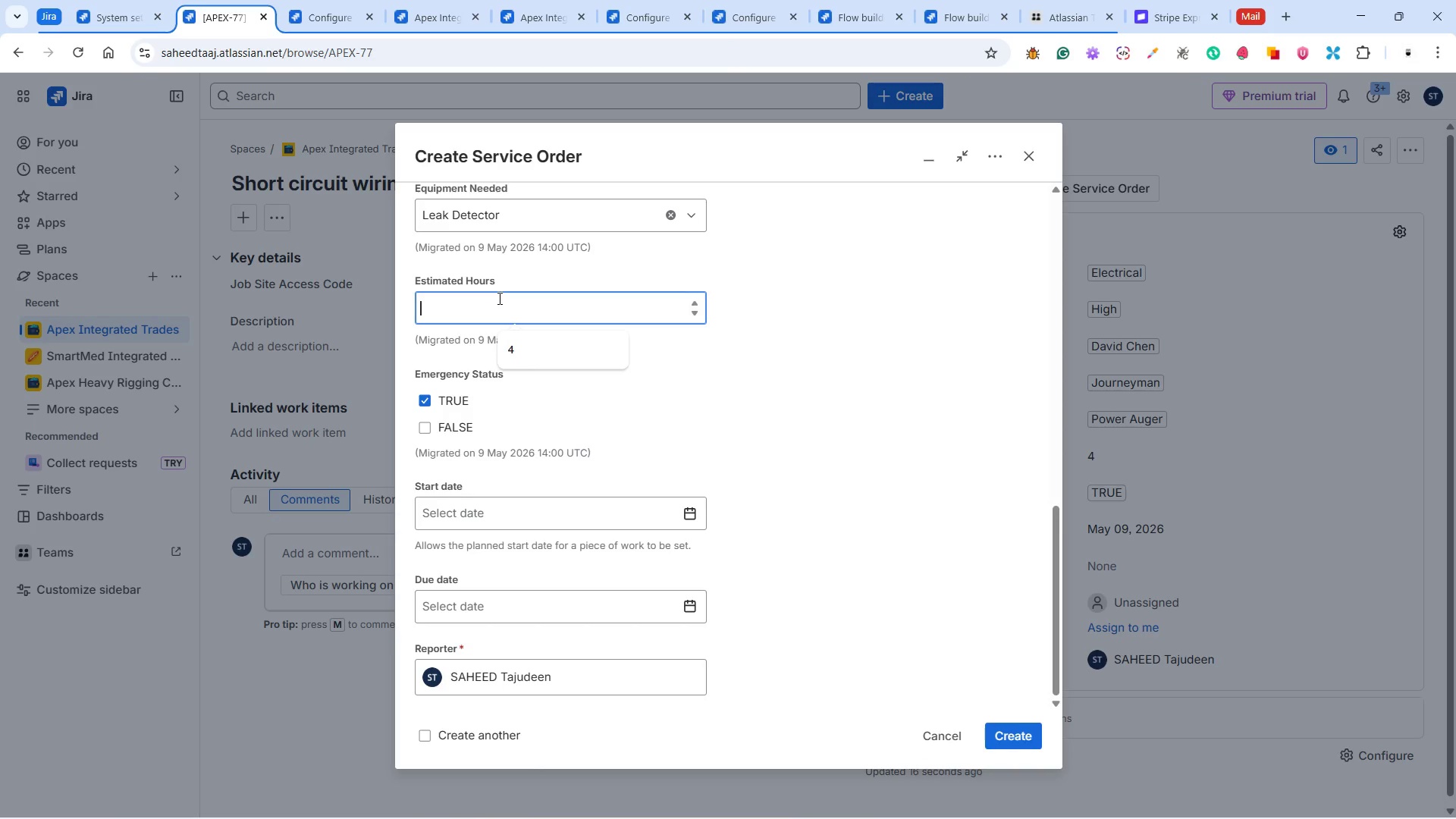 
key(3)
 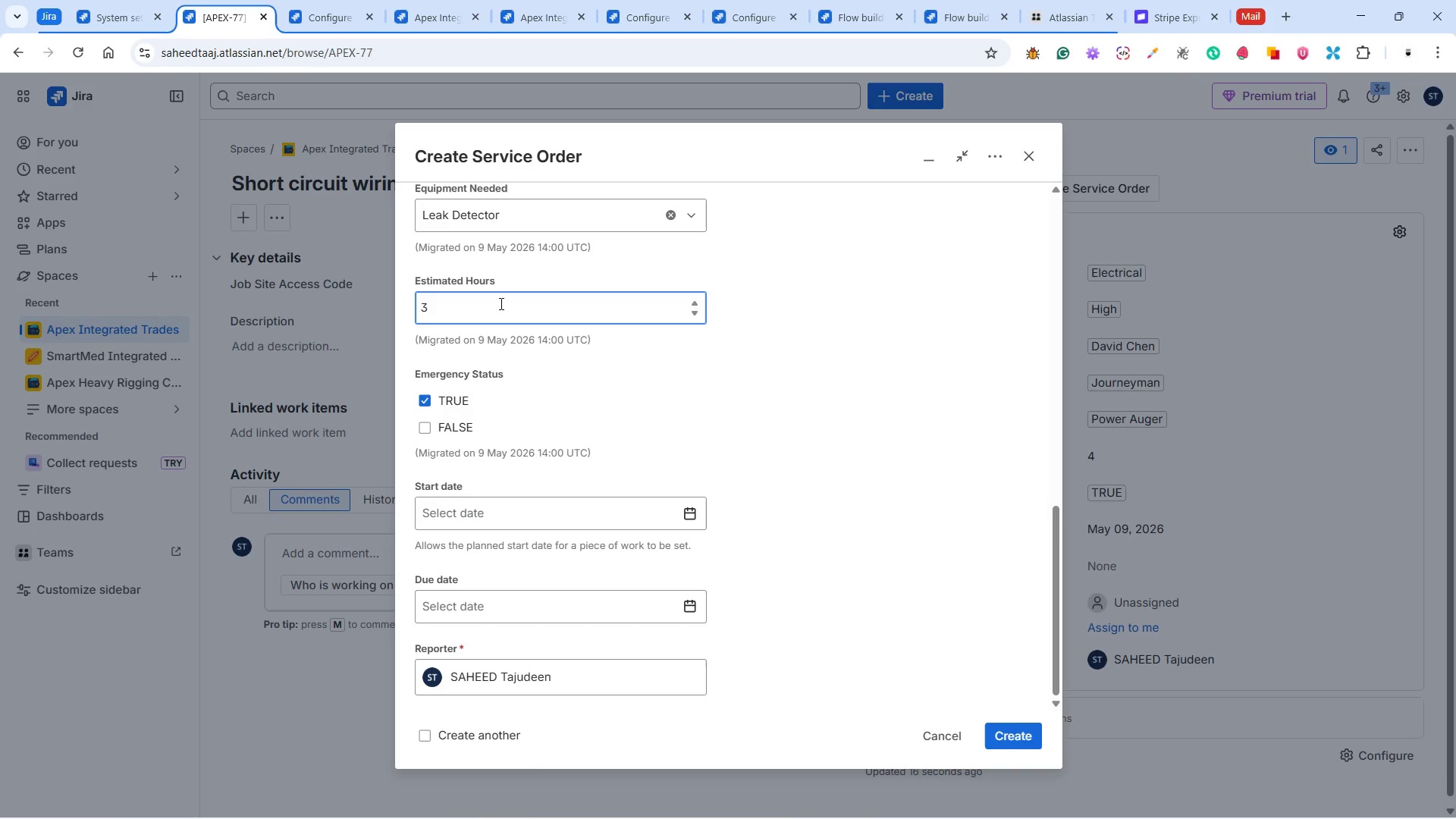 
key(Backspace)
 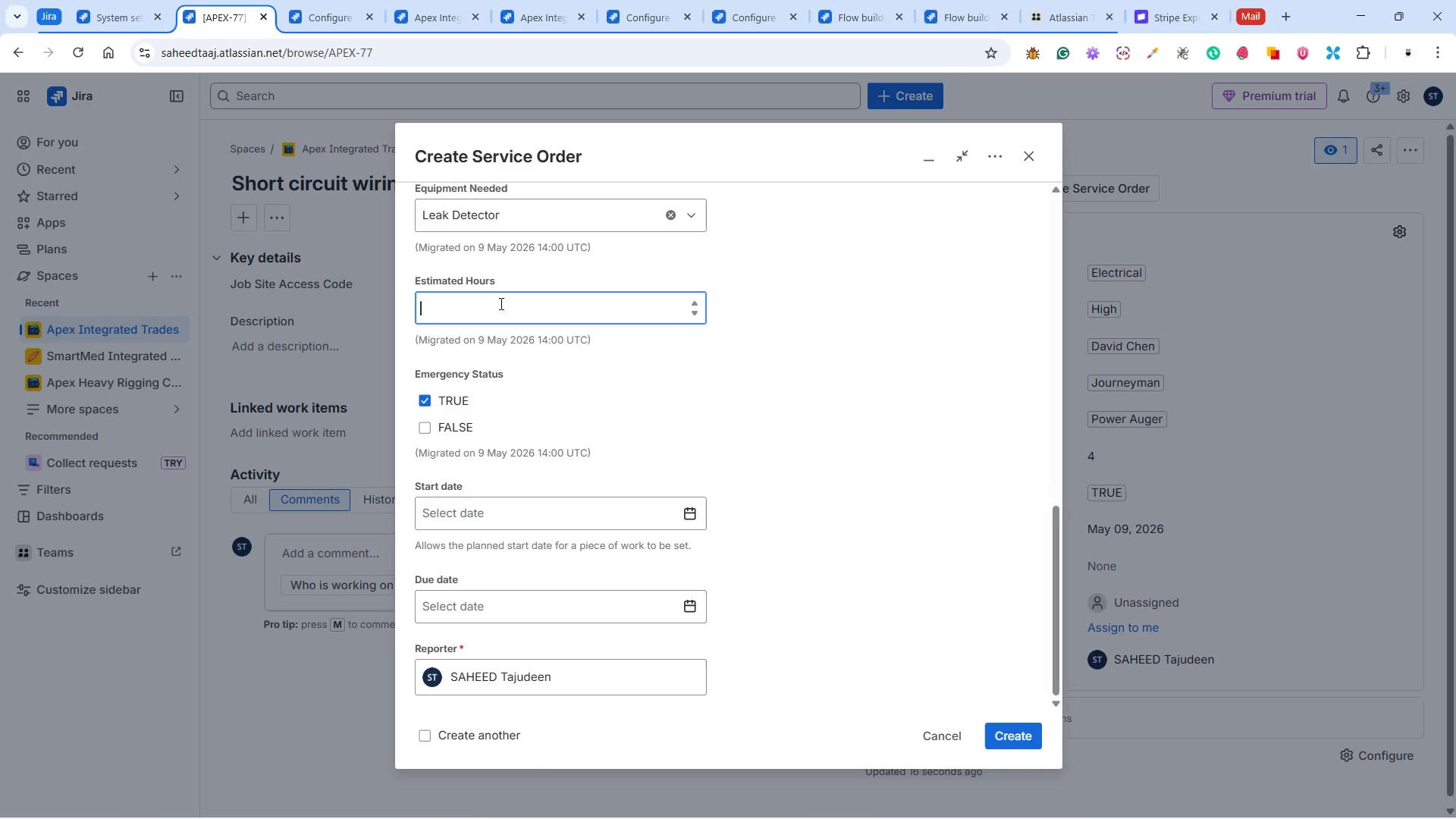 
key(7)
 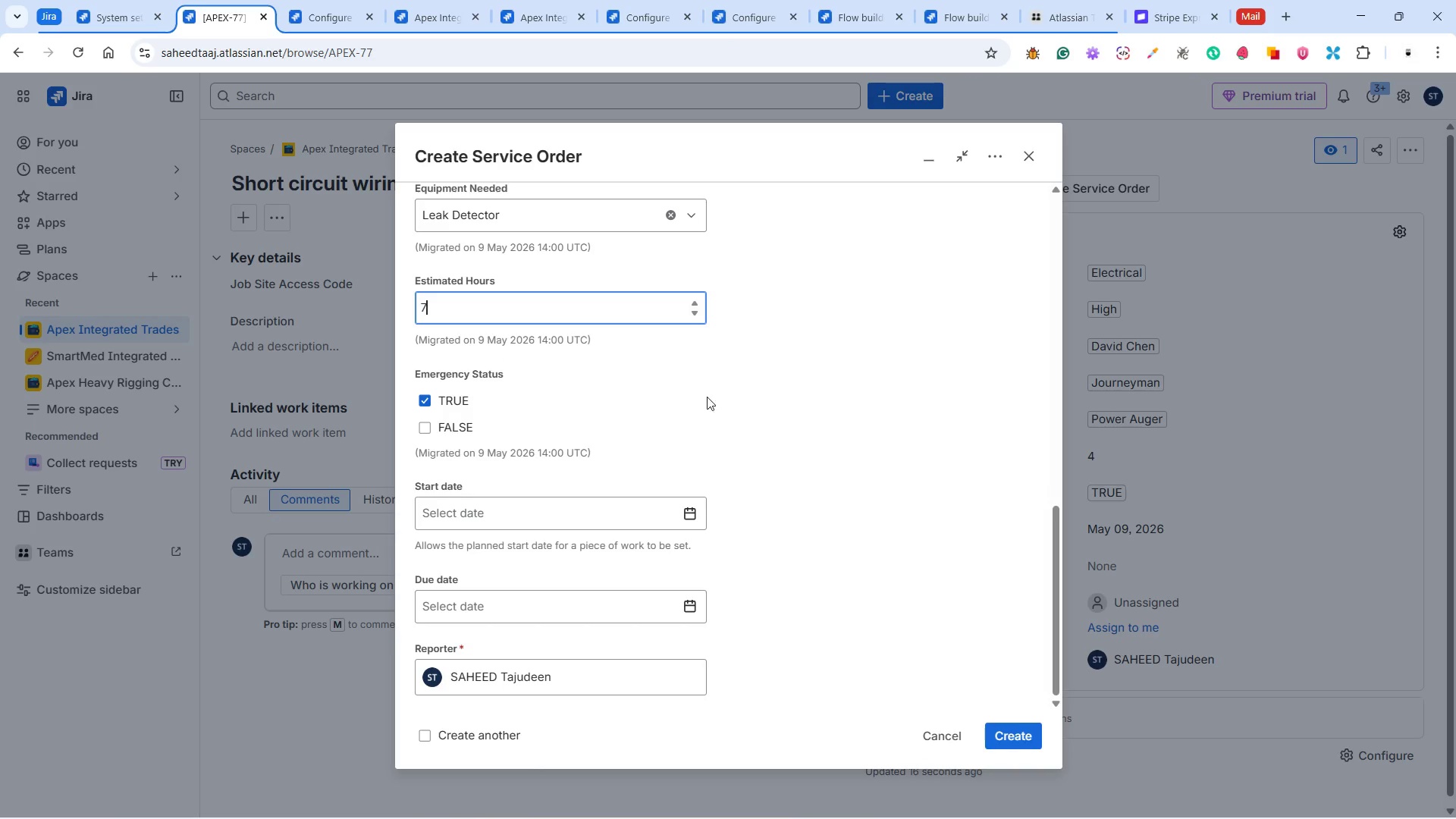 
left_click([795, 400])
 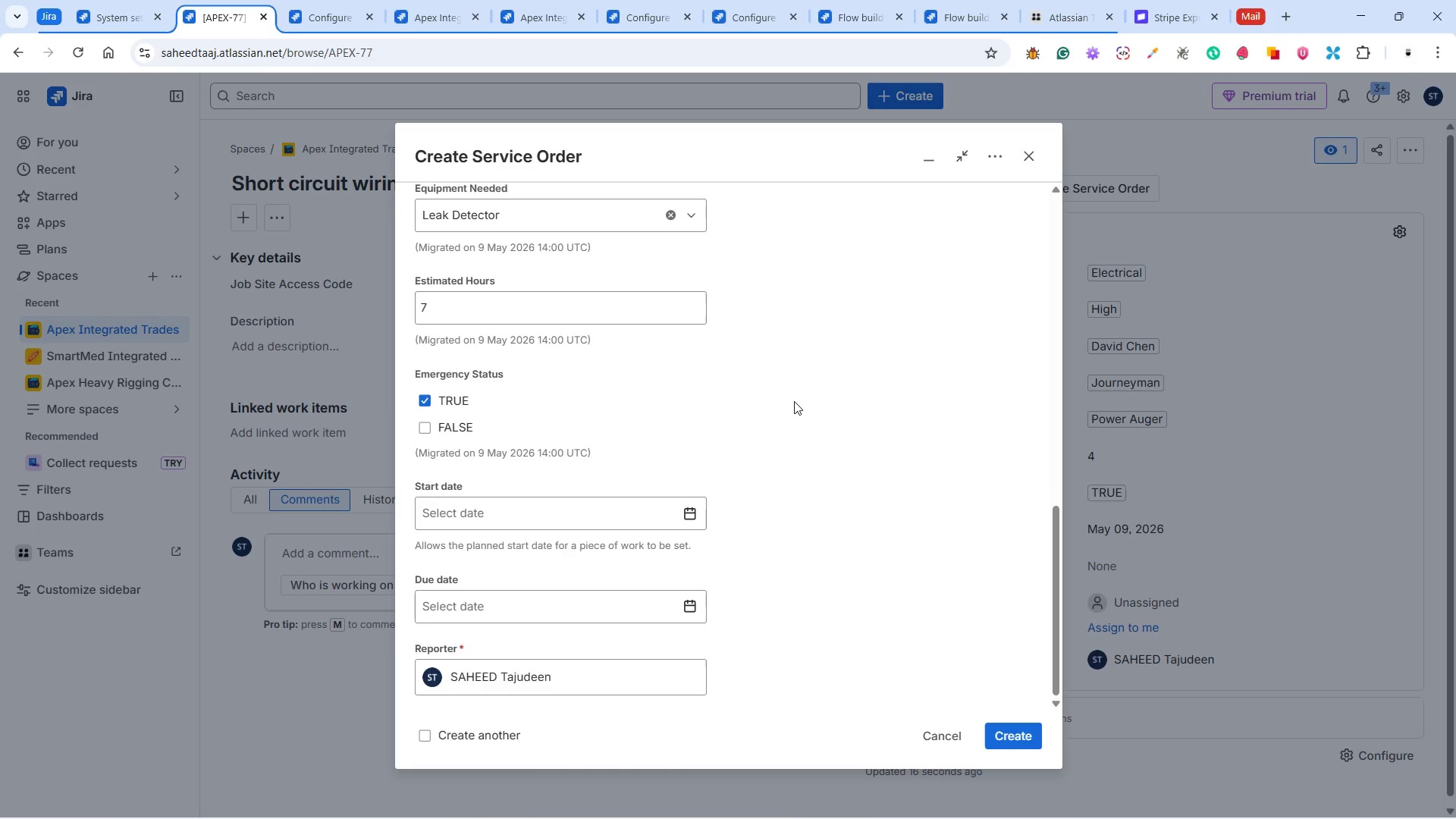 
scroll: coordinate [794, 401], scroll_direction: up, amount: 1.0
 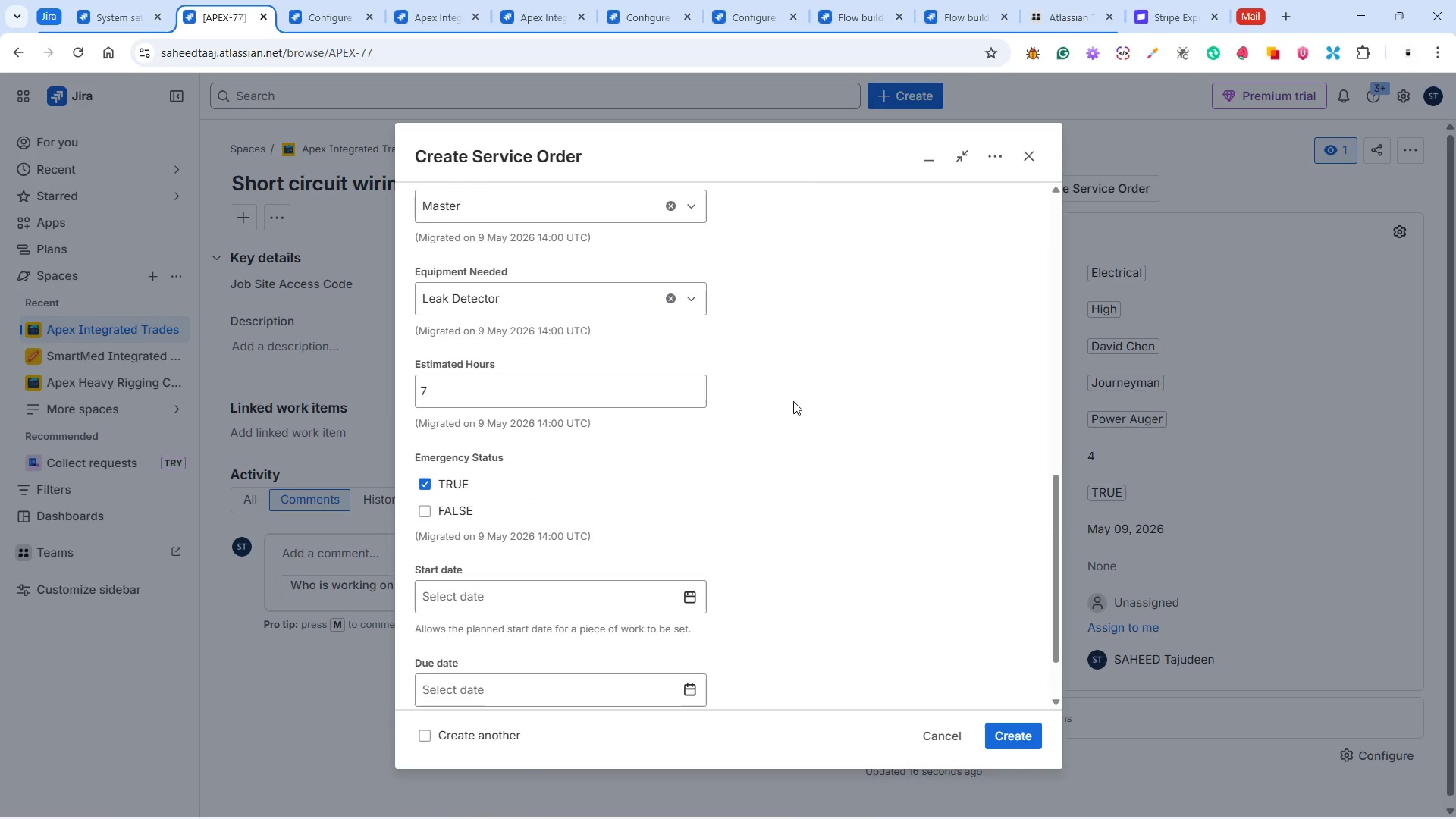 
scroll: coordinate [792, 403], scroll_direction: down, amount: 6.0
 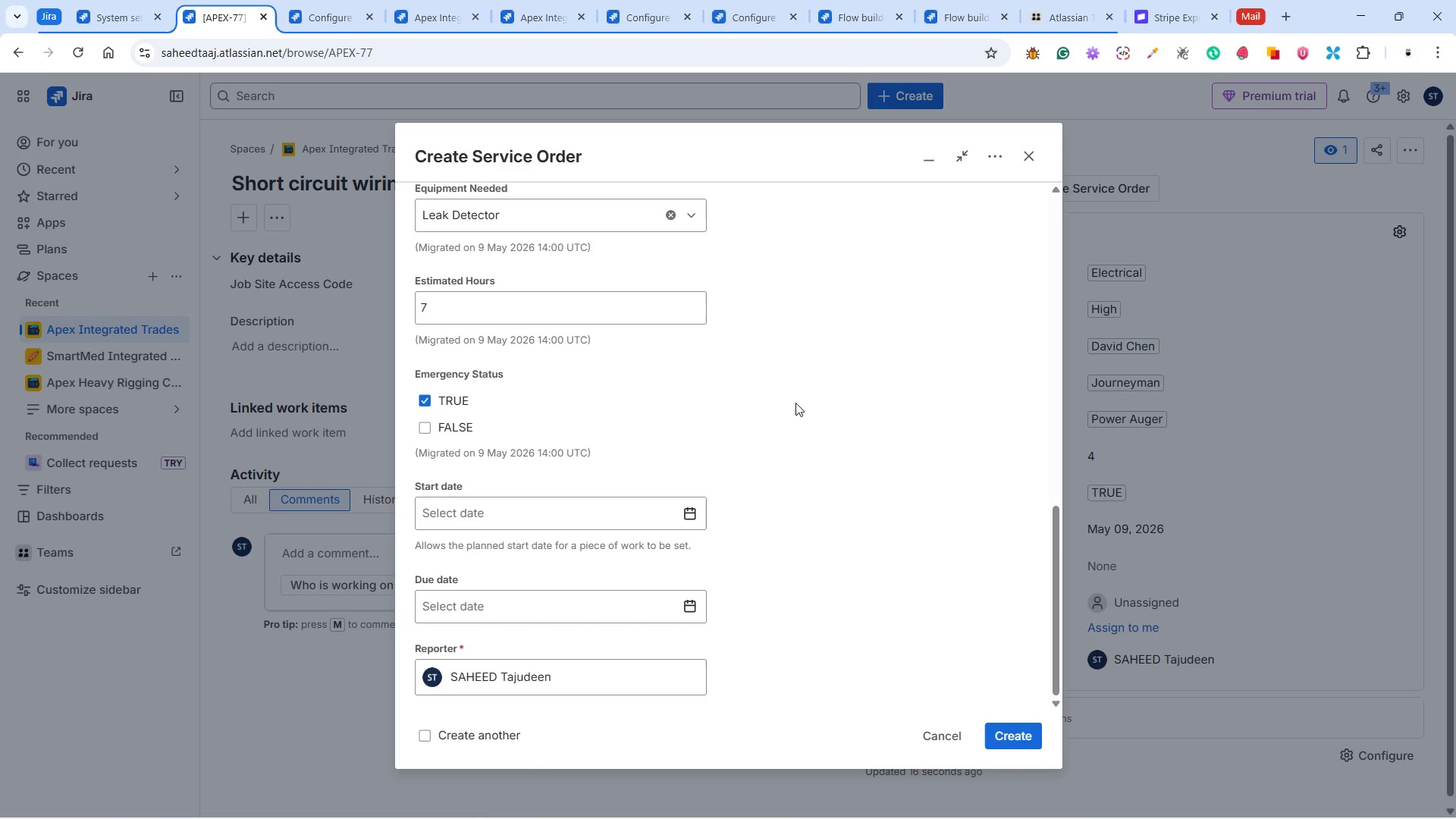 
wait(25.93)
 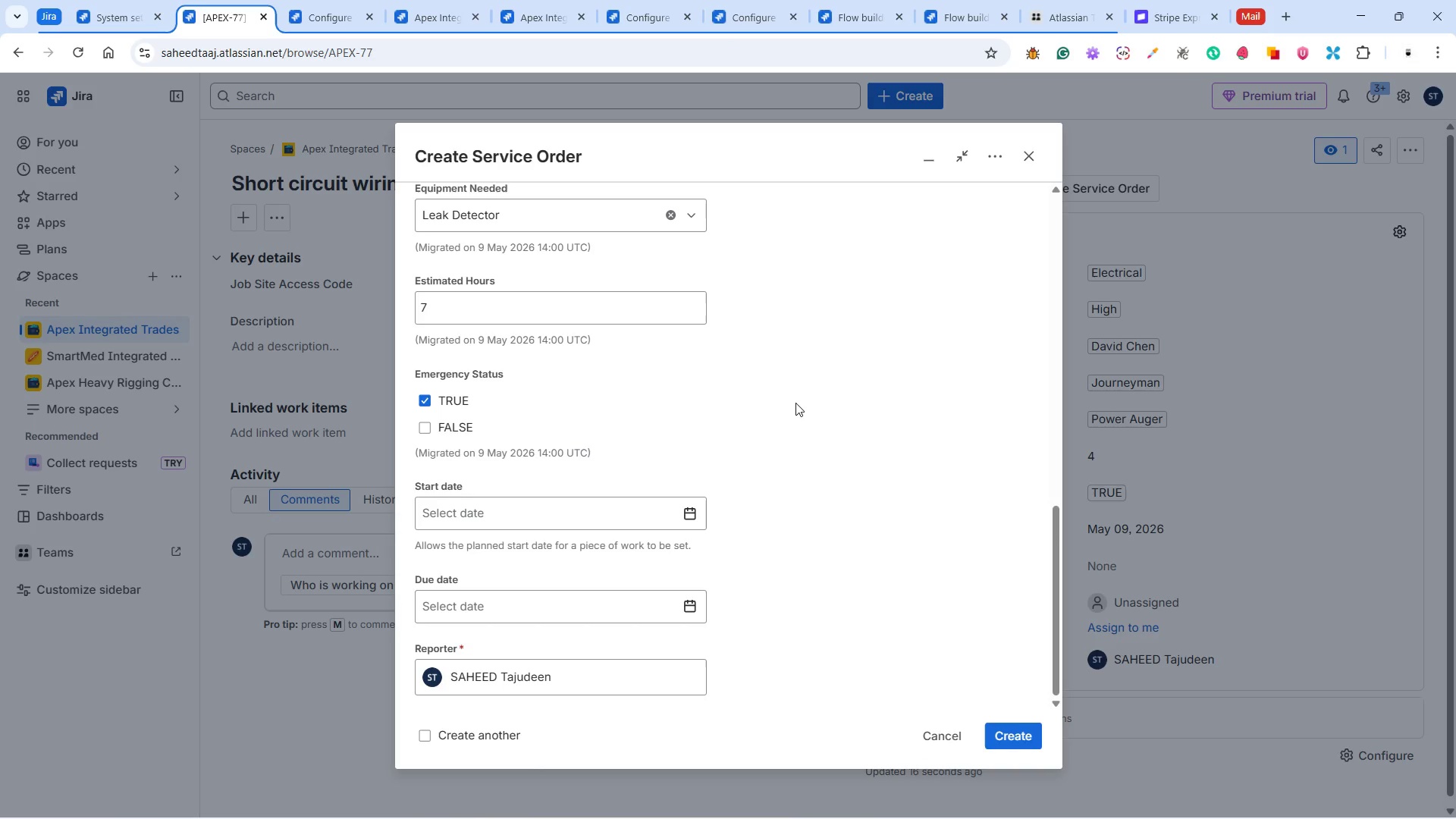 
scroll: coordinate [723, 396], scroll_direction: up, amount: 11.0
 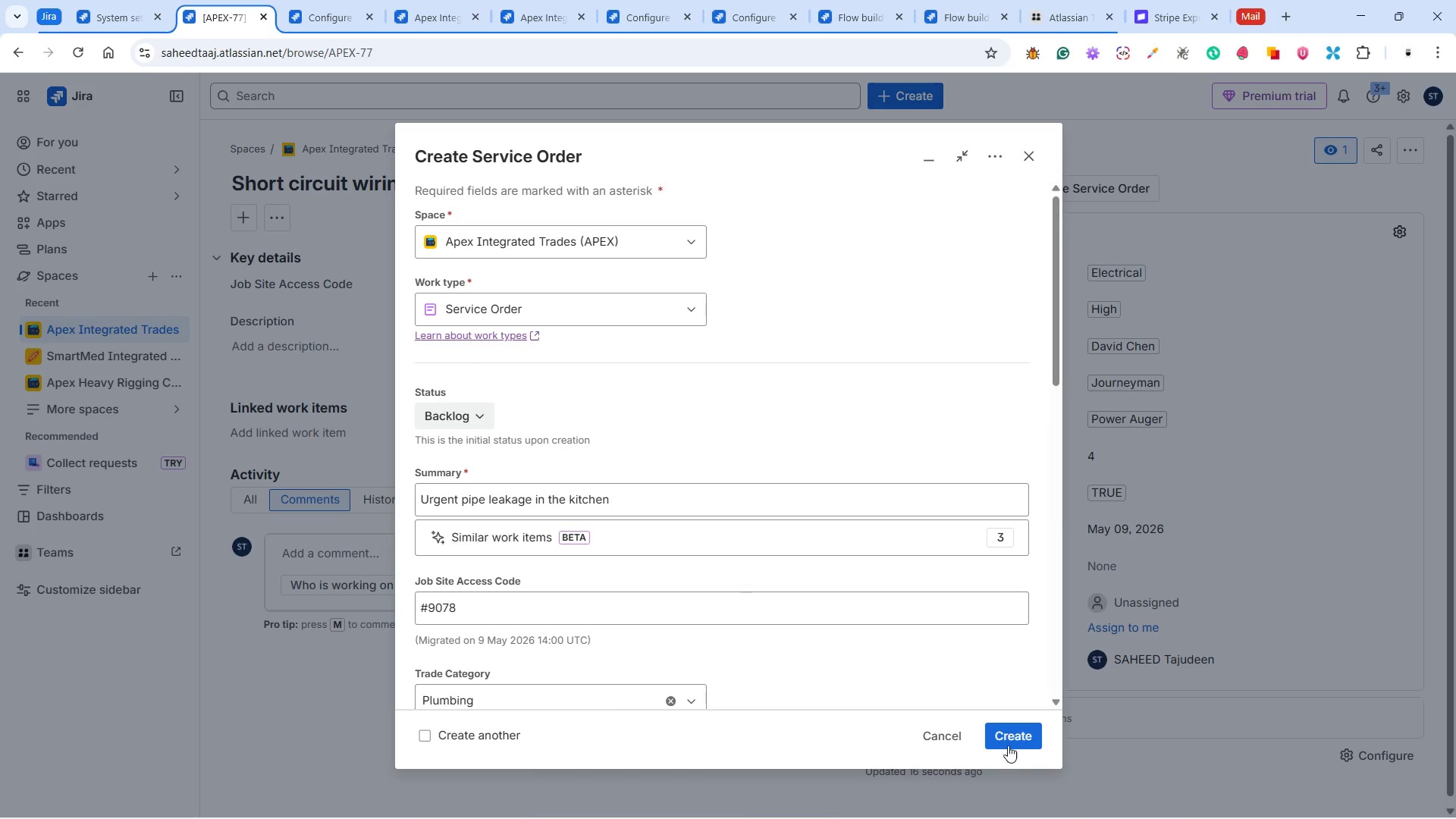 
left_click([1010, 737])
 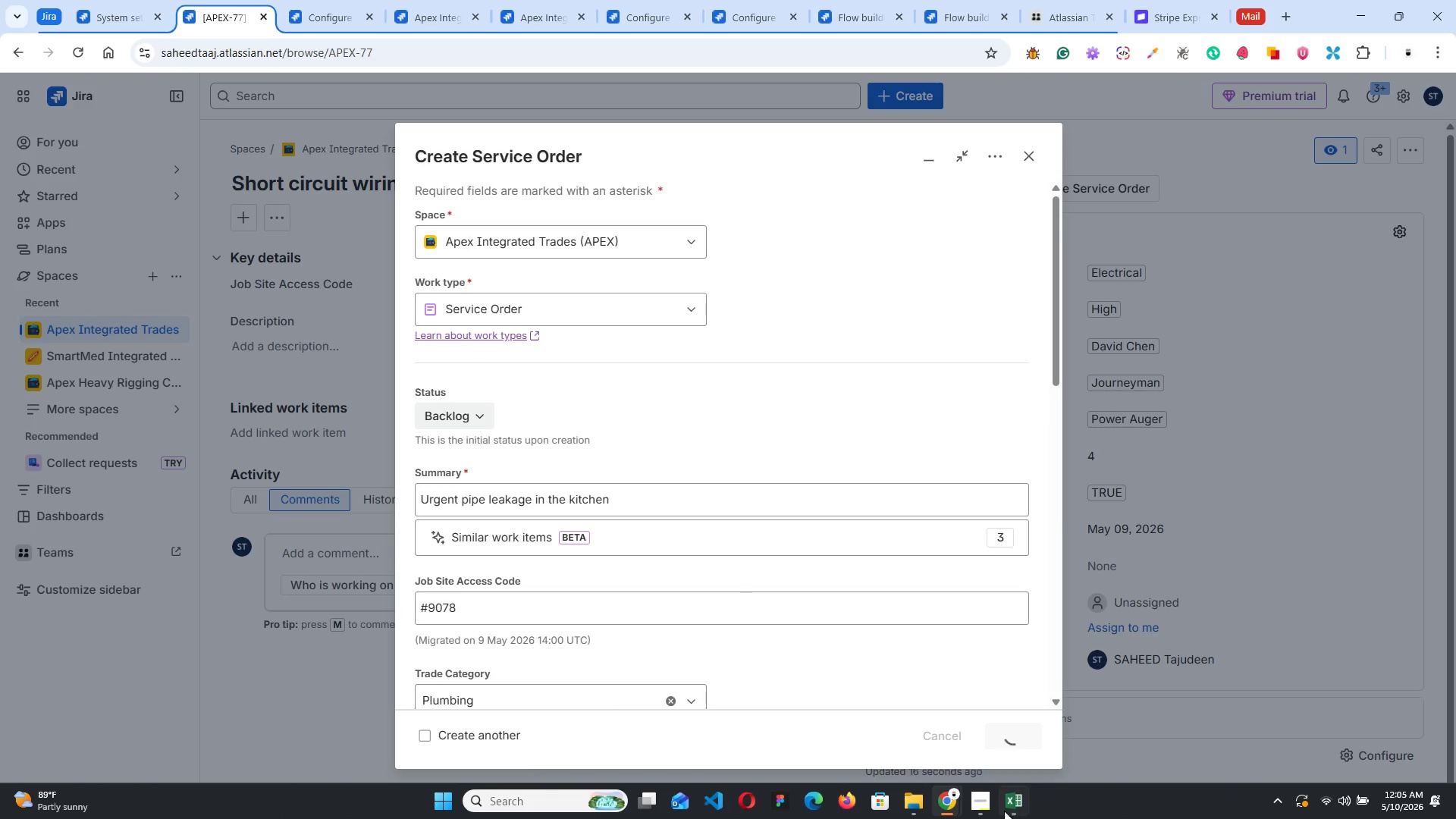 
left_click([985, 800])